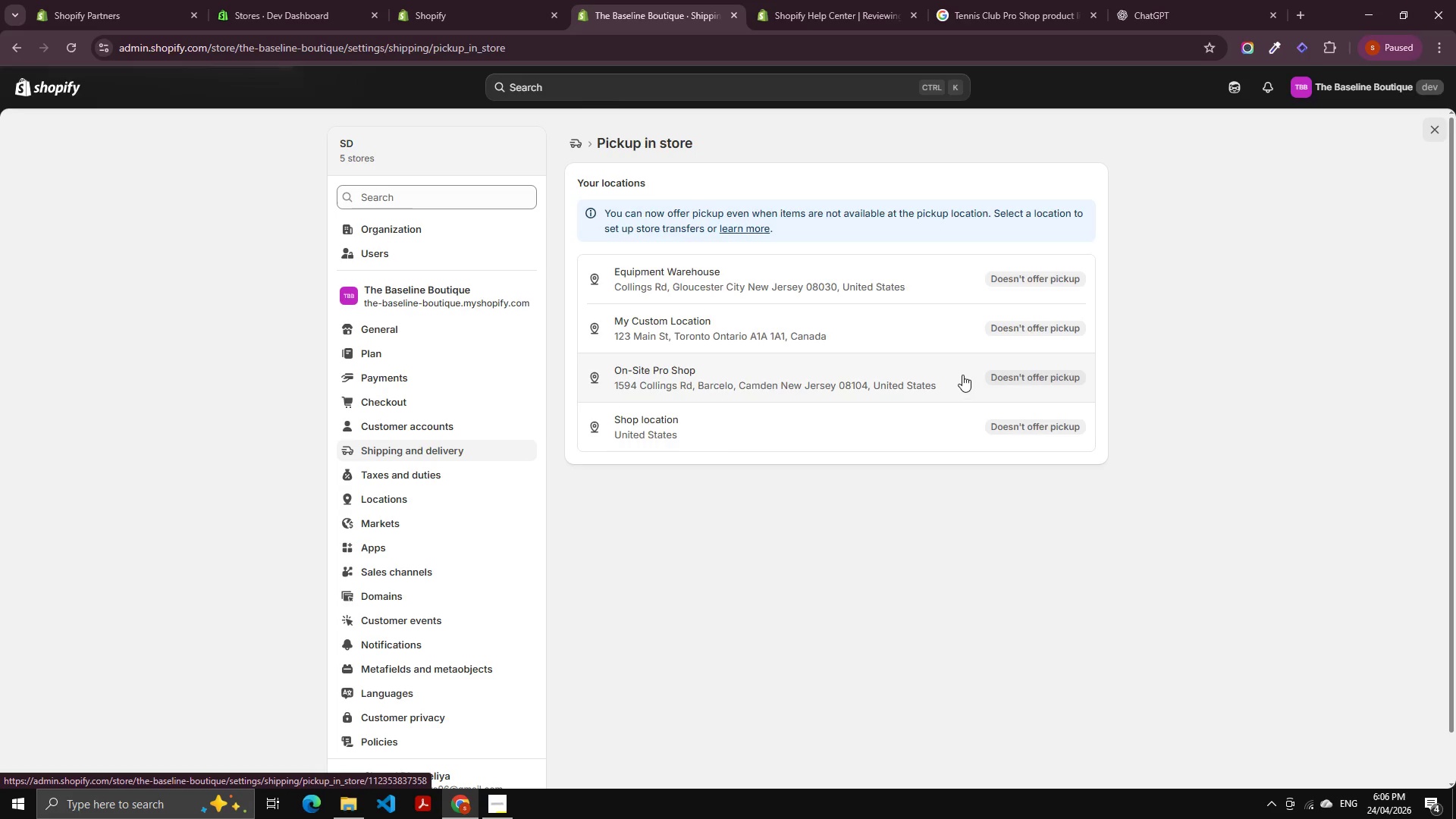 
wait(5.83)
 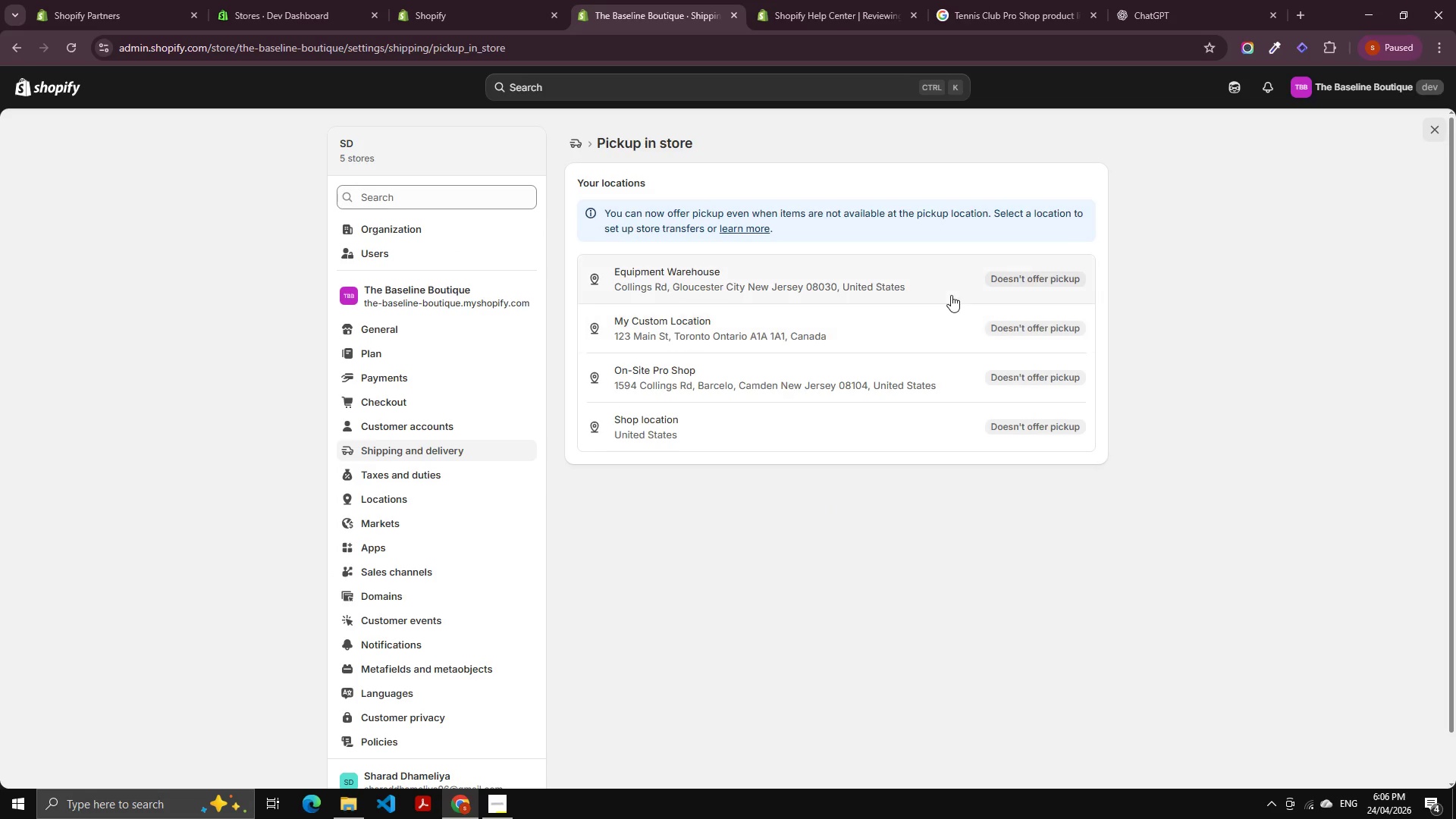 
left_click([1075, 184])
 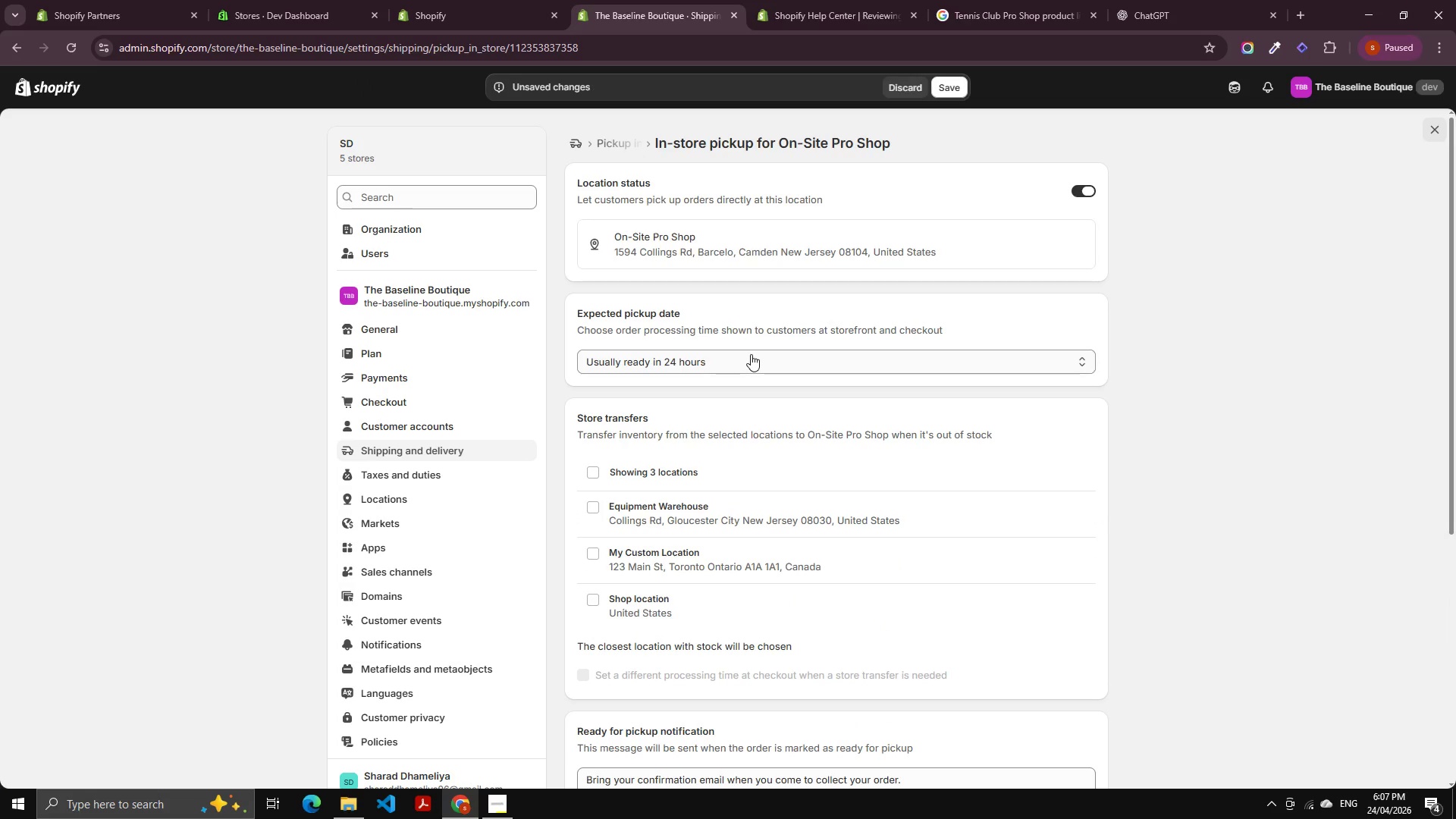 
wait(15.19)
 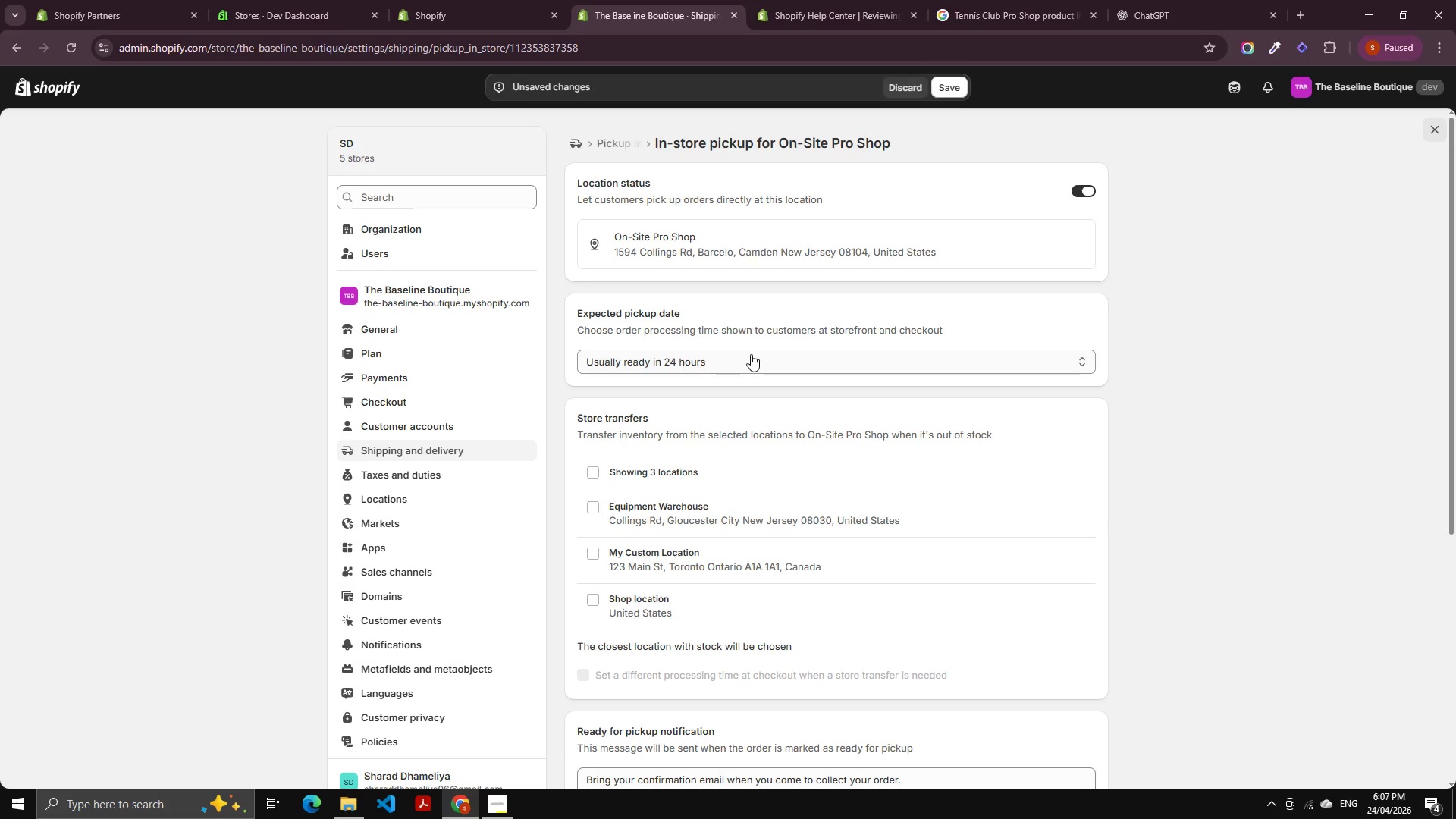 
left_click([704, 362])
 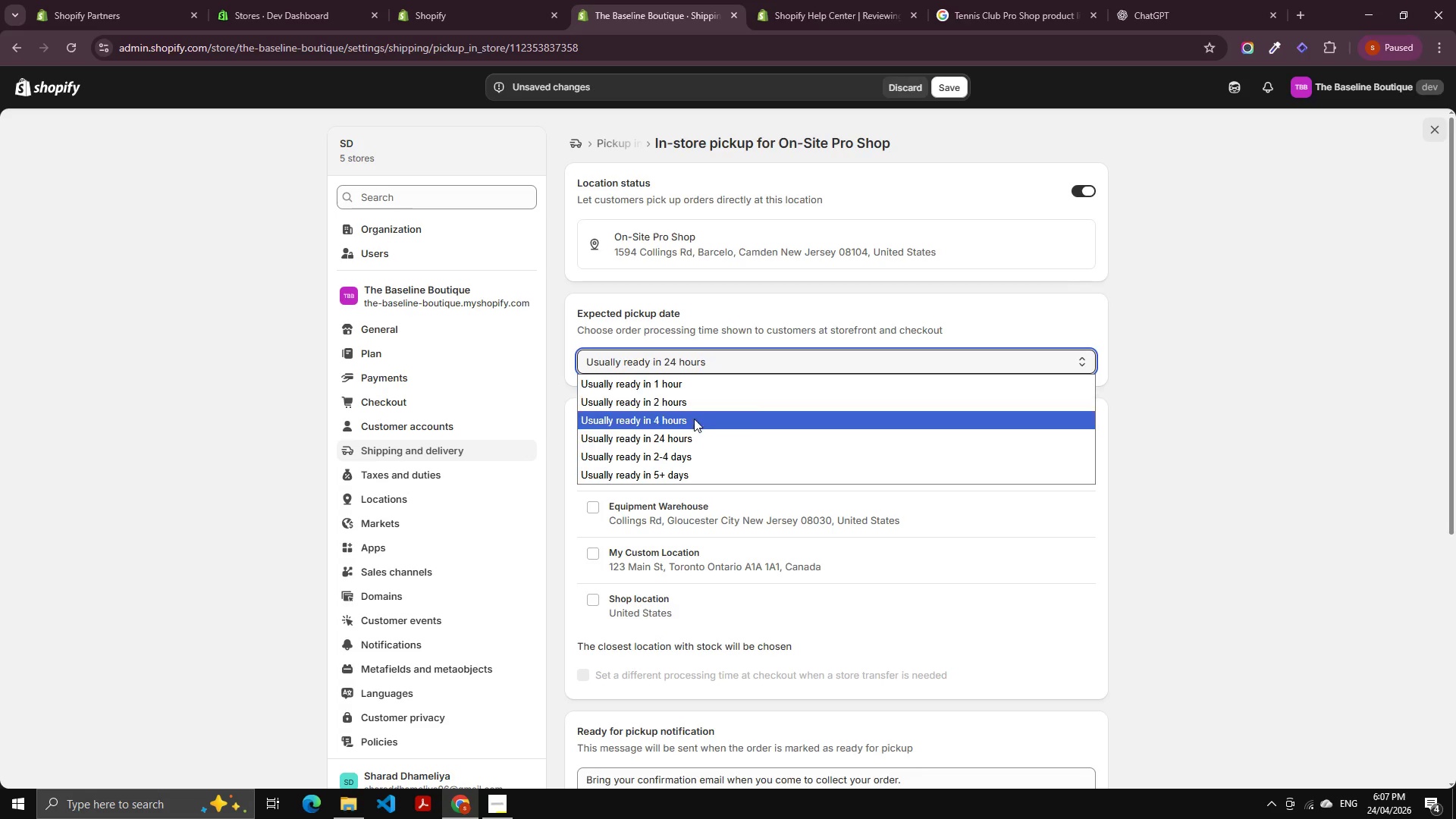 
left_click([684, 435])
 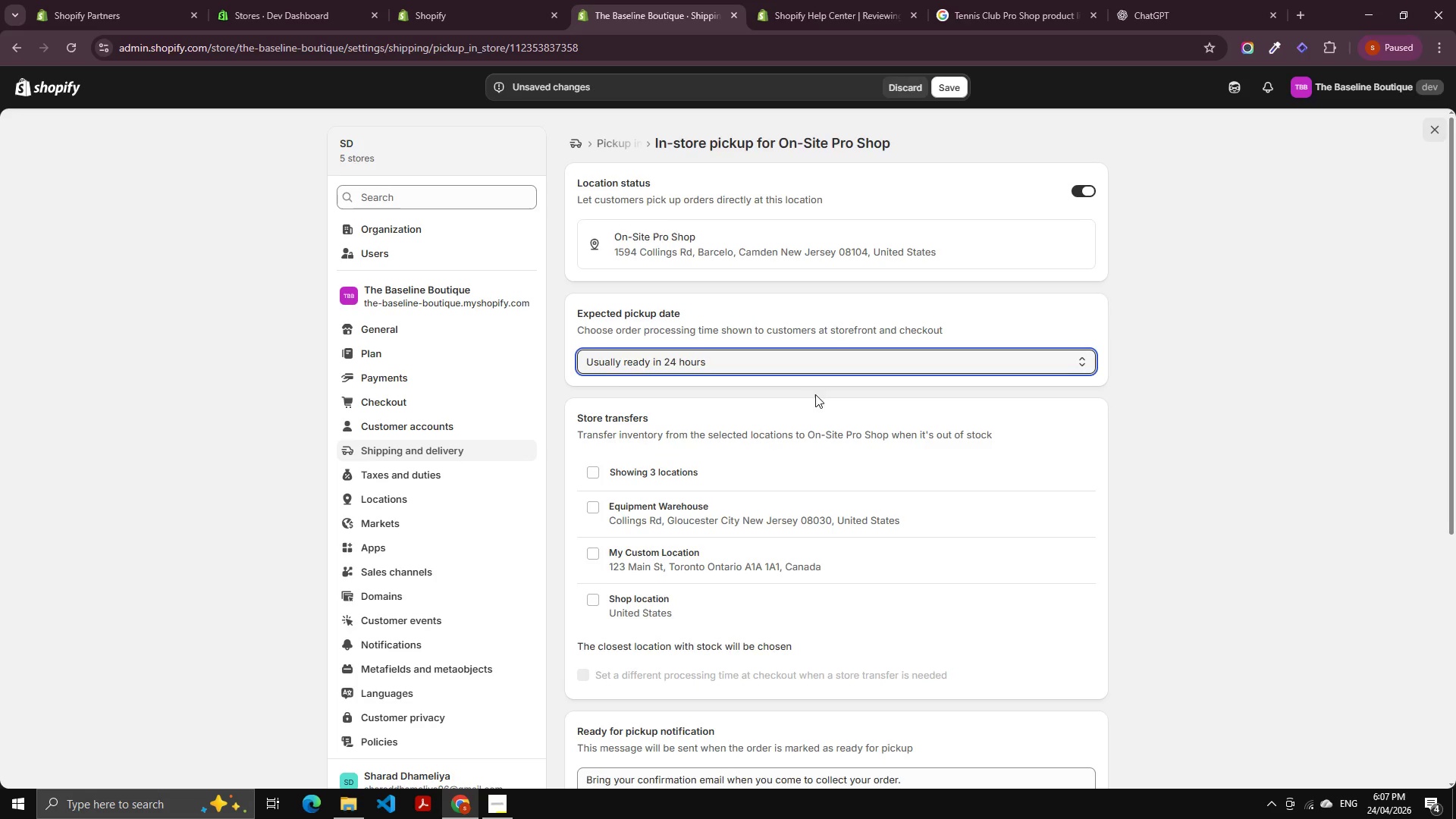 
scroll: coordinate [807, 548], scroll_direction: down, amount: 4.0
 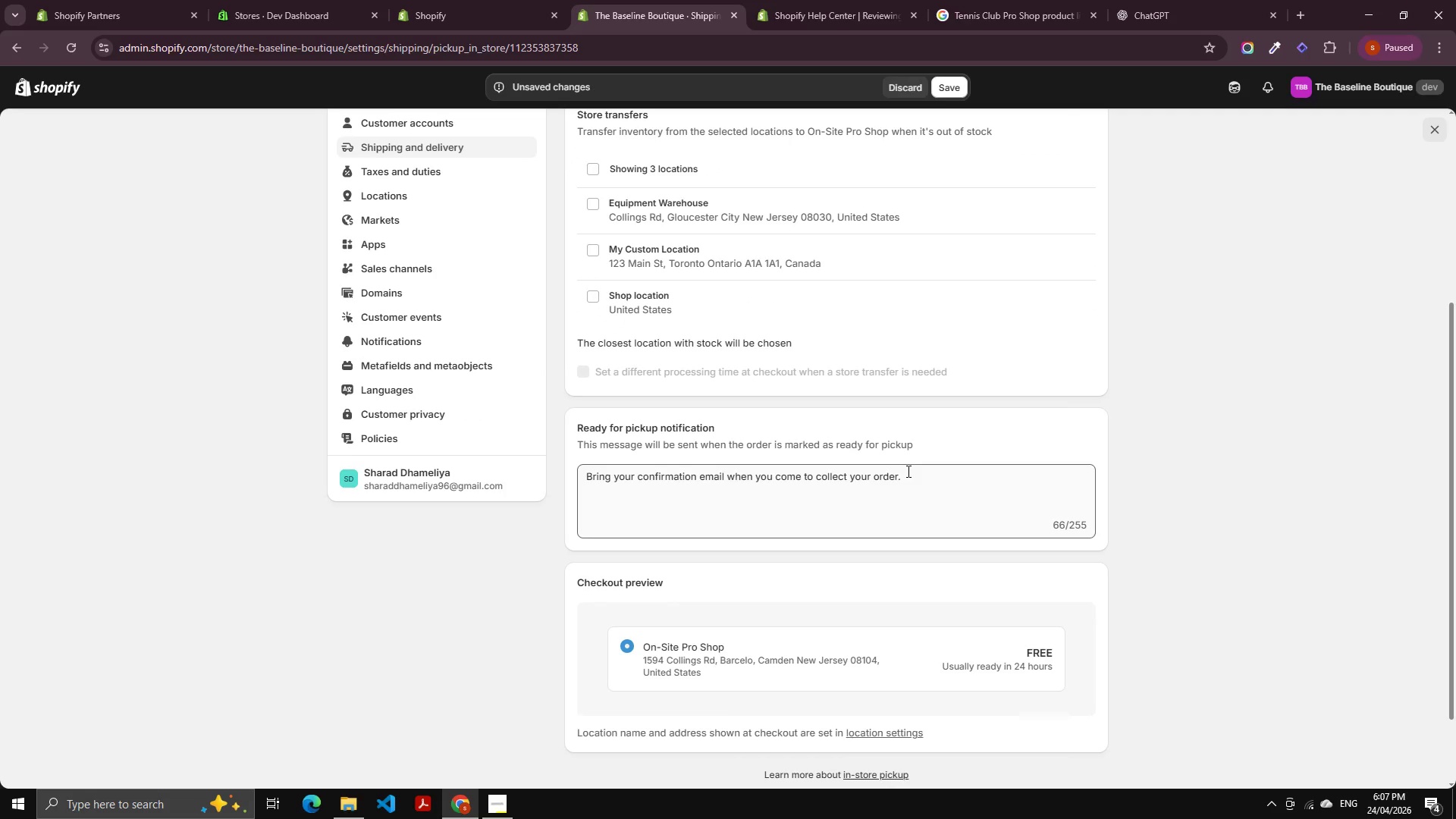 
scroll: coordinate [907, 471], scroll_direction: up, amount: 1.0
 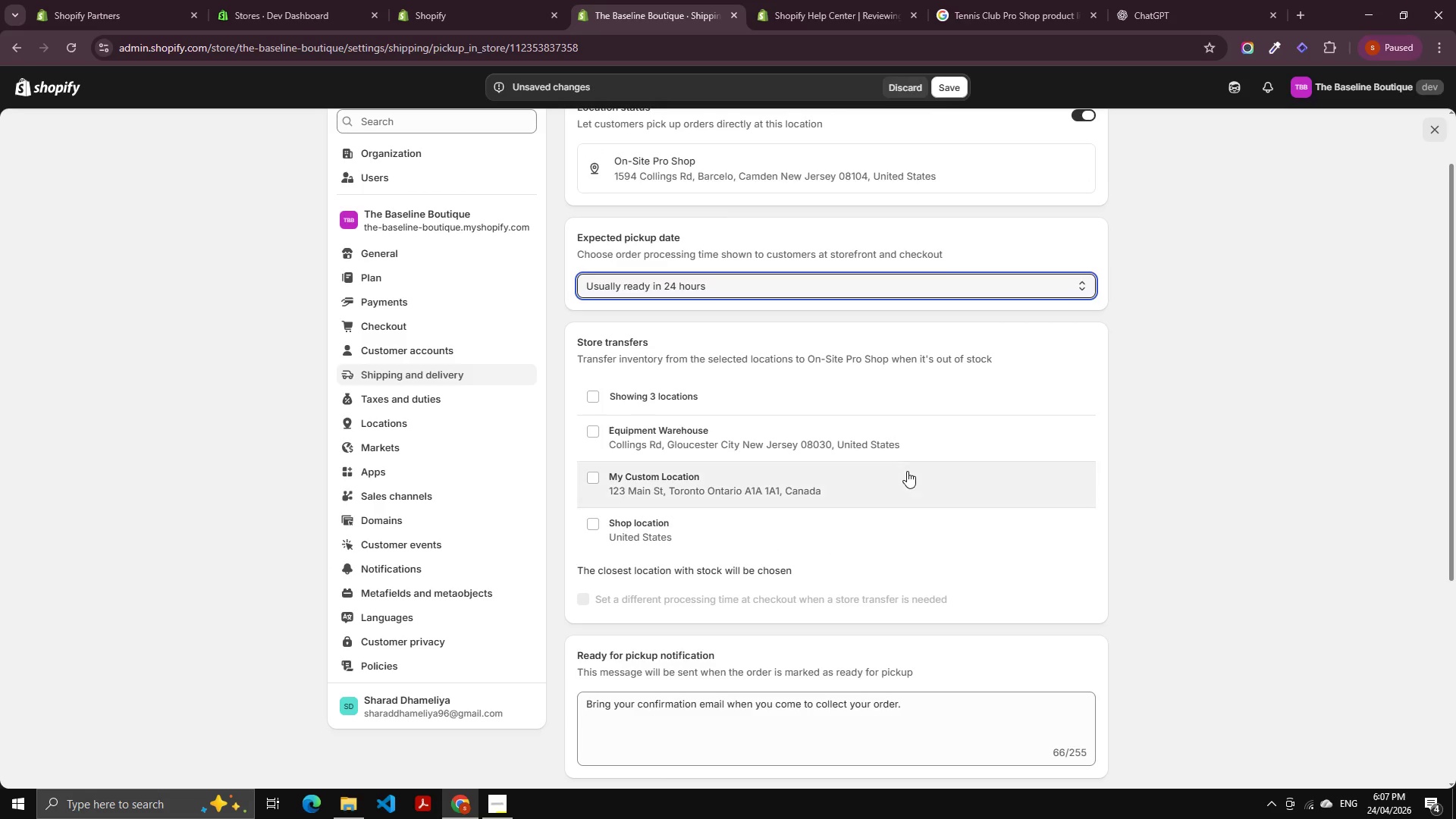 
scroll: coordinate [907, 471], scroll_direction: down, amount: 3.0
 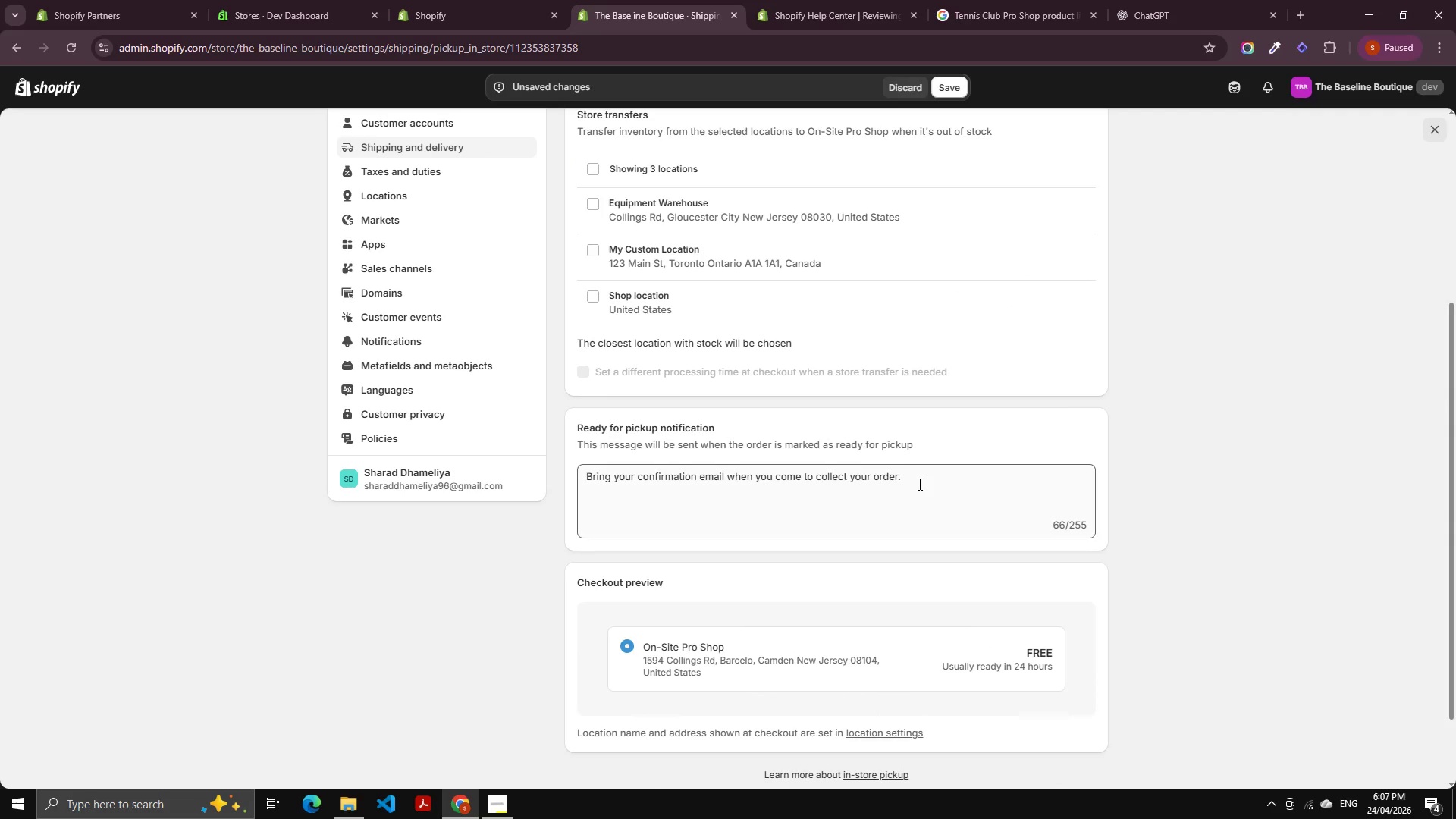 
left_click([918, 484])
 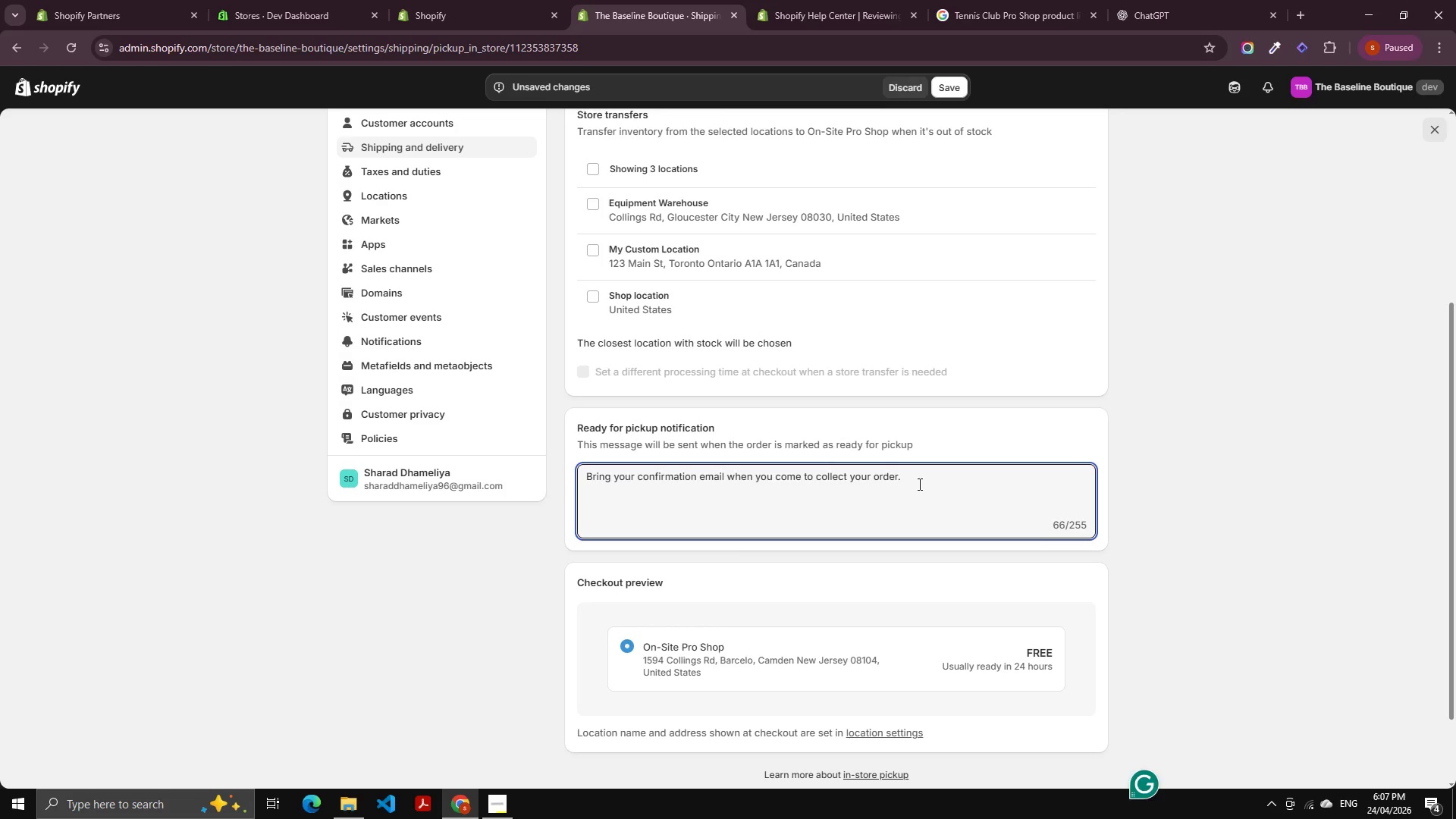 
left_click_drag(start_coordinate=[918, 484], to_coordinate=[572, 399])
 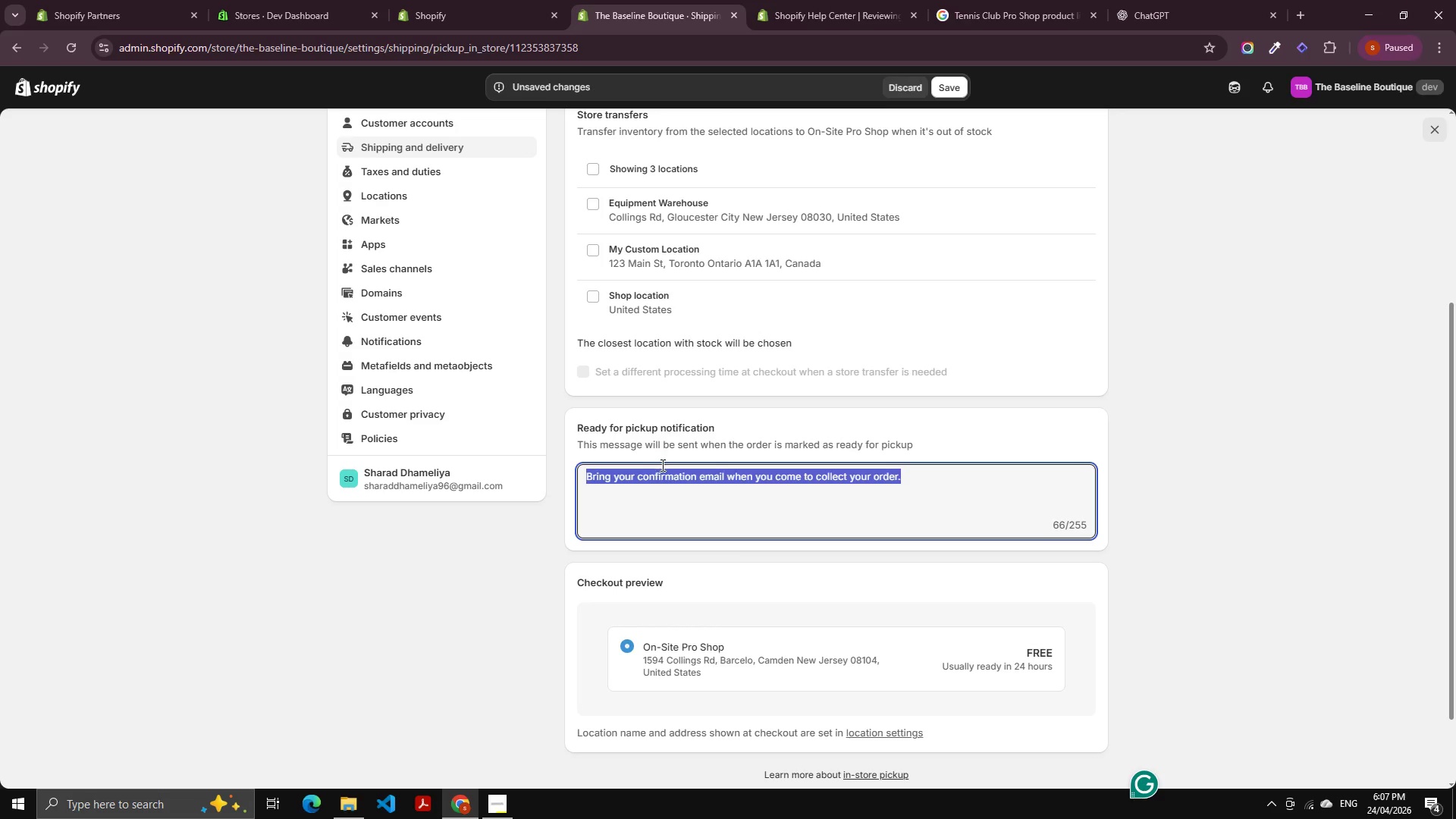 
wait(6.72)
 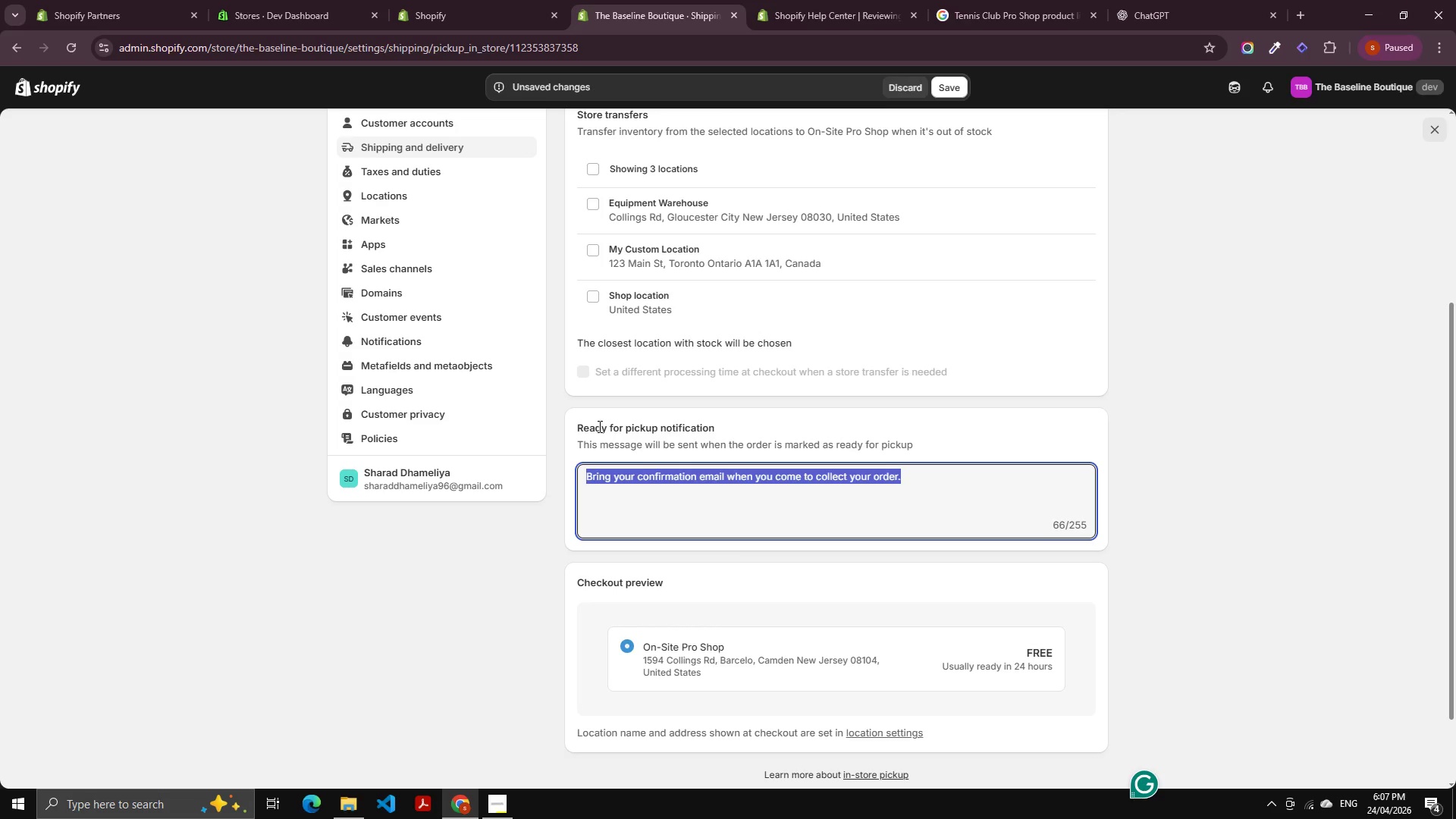 
scroll: coordinate [723, 510], scroll_direction: up, amount: 1.0
 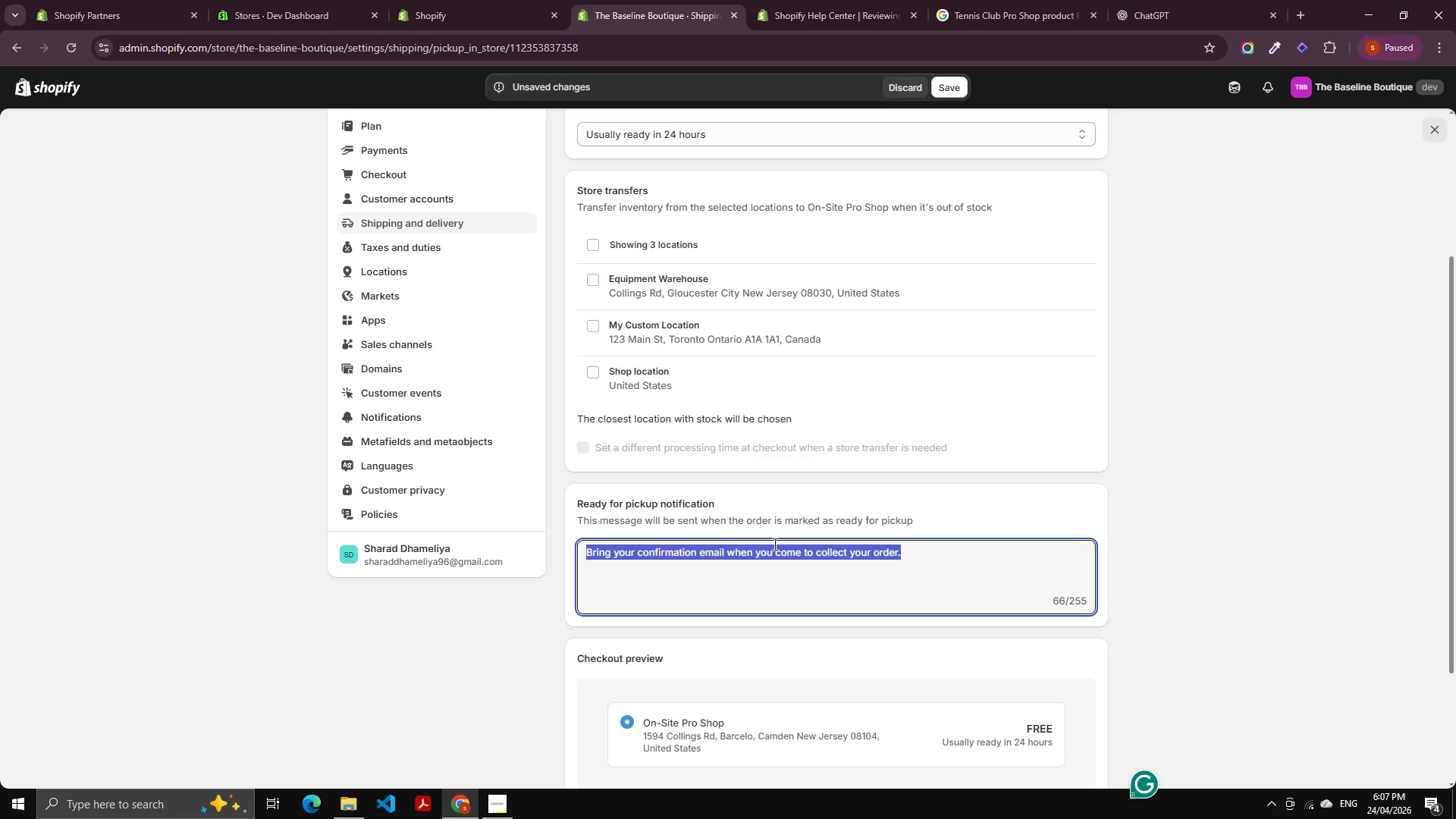 
wait(7.25)
 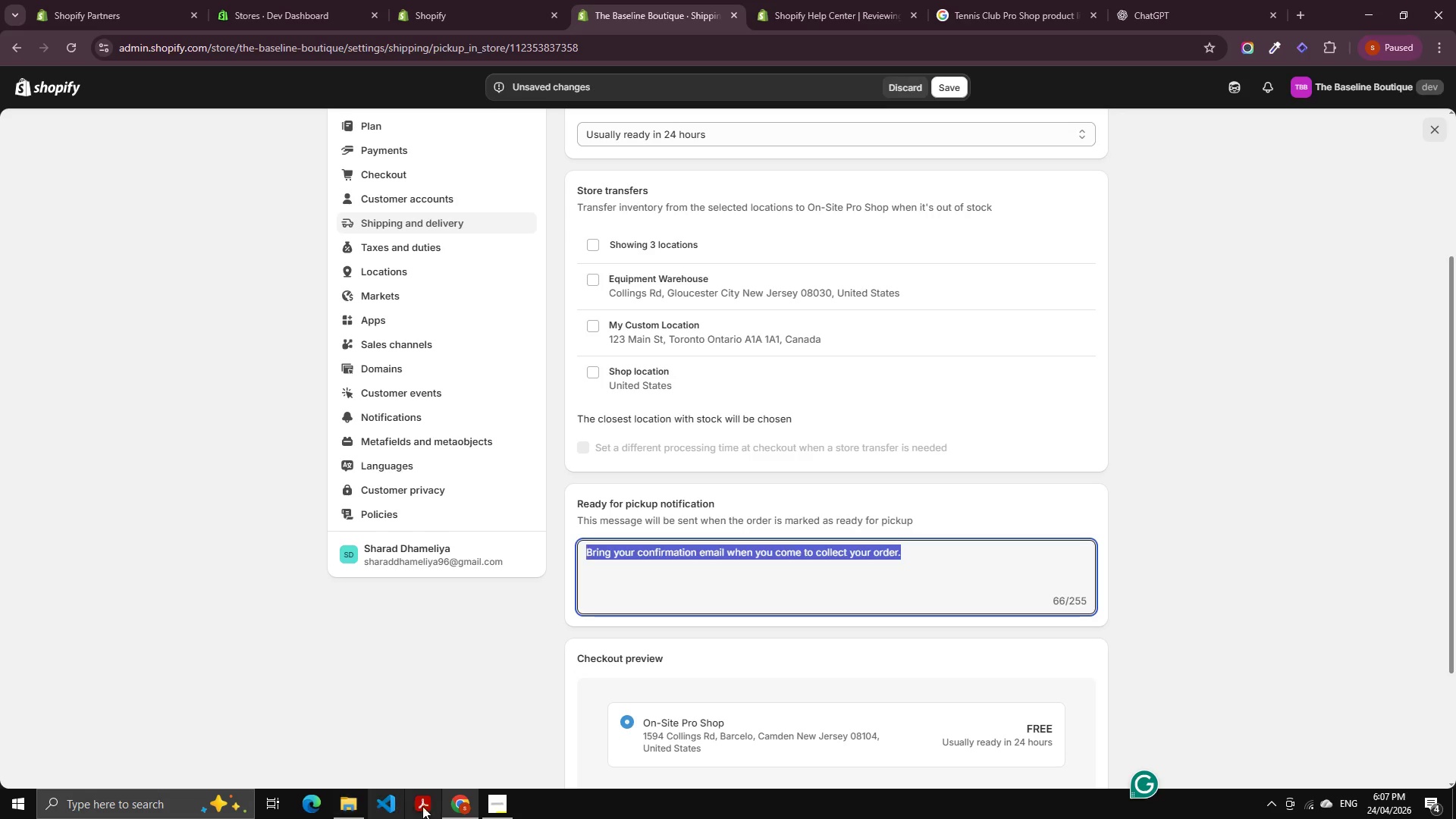 
scroll: coordinate [732, 557], scroll_direction: up, amount: 4.0
 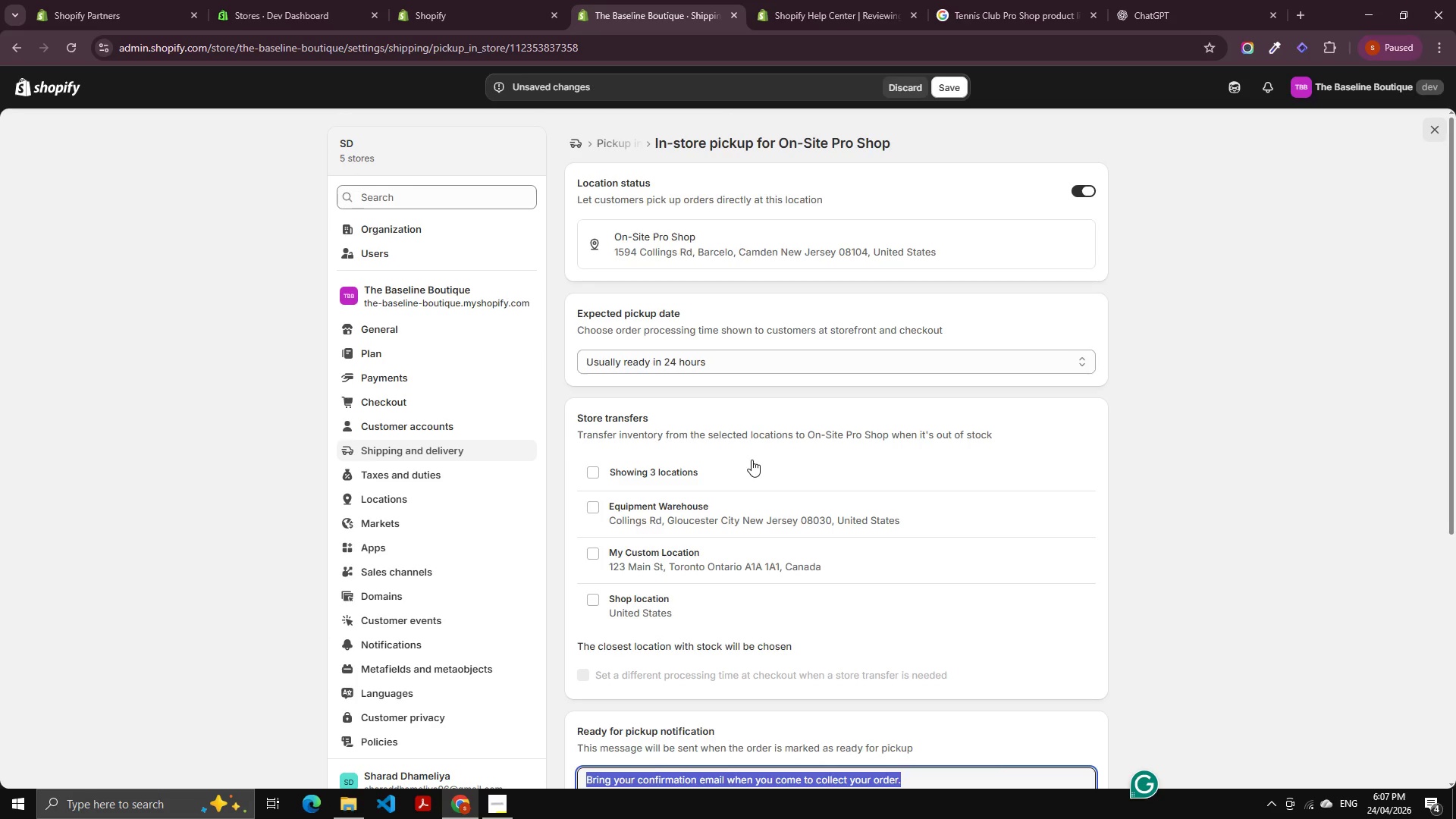 
scroll: coordinate [742, 507], scroll_direction: down, amount: 6.0
 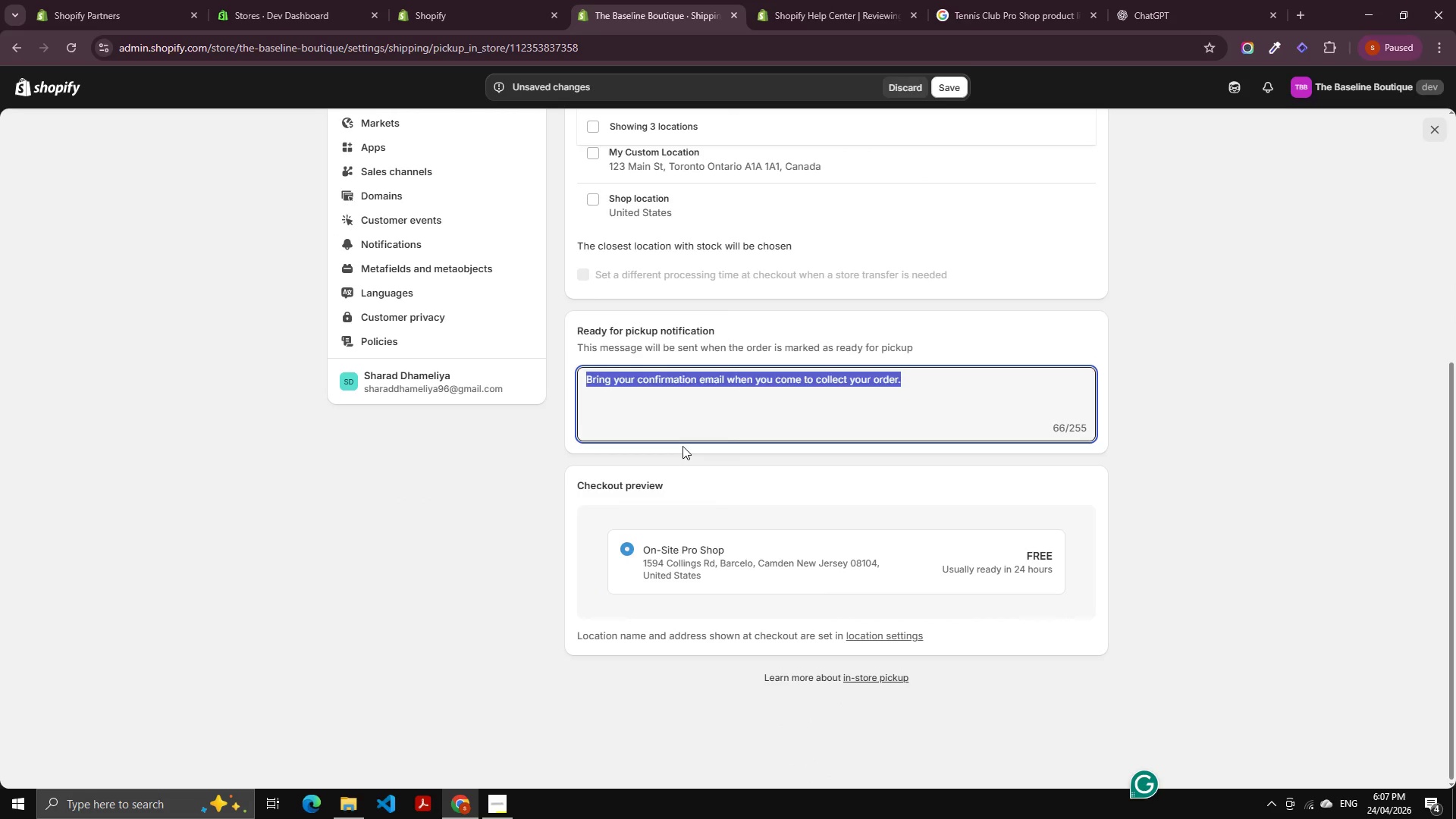 
type(Picj)
key(Backspace)
type(kup From beselinbe)
 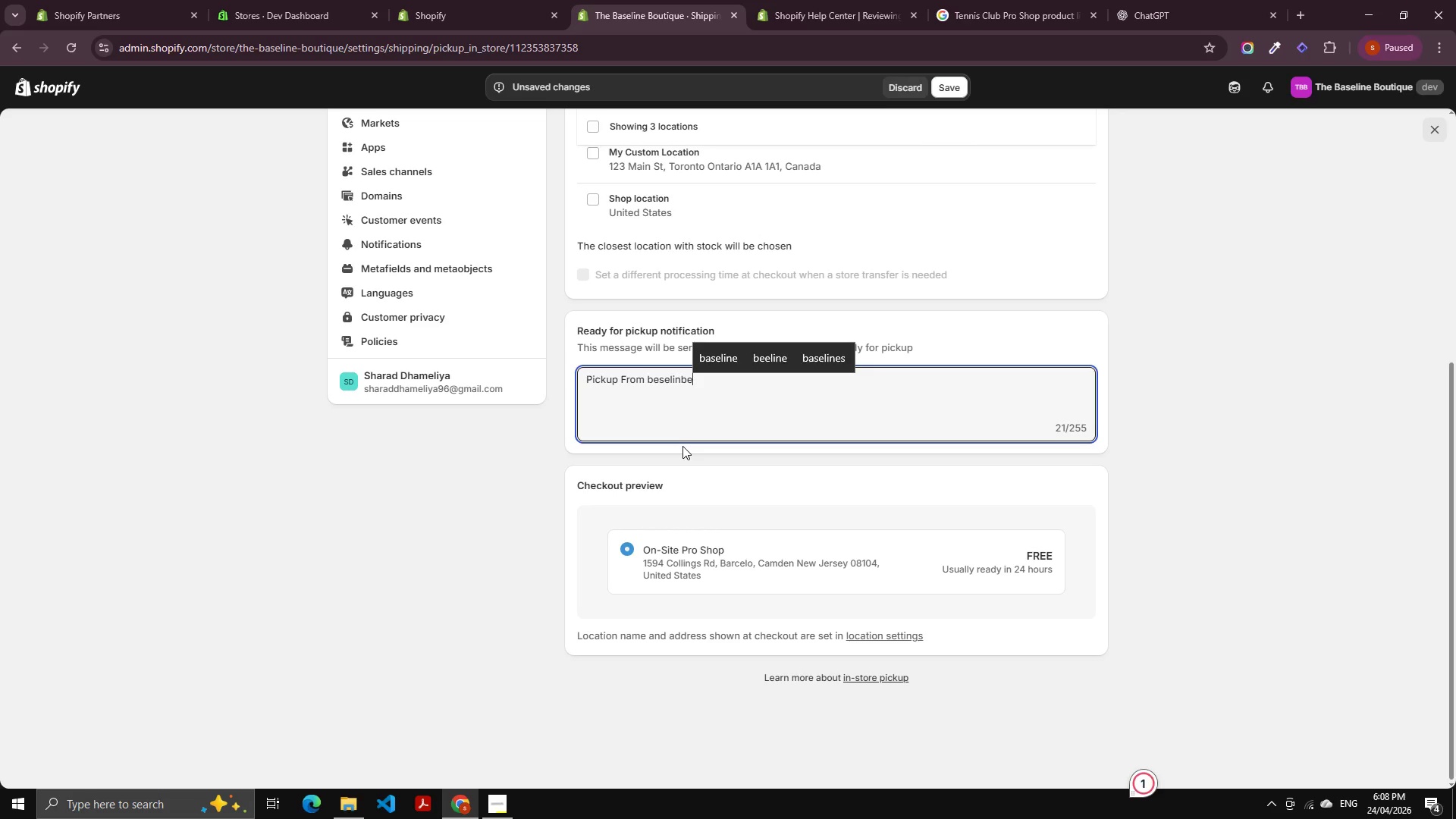 
key(ArrowUp)
 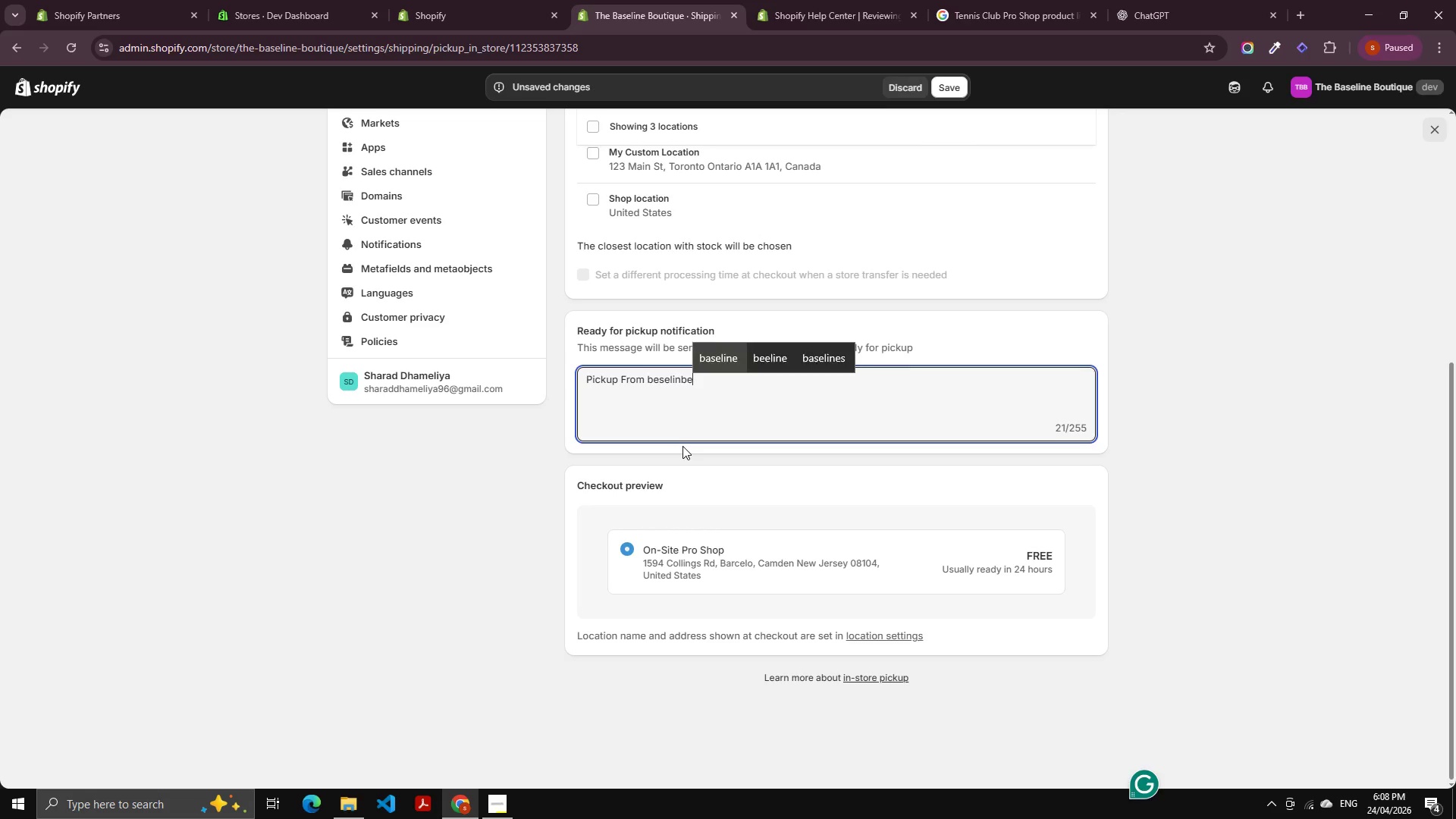 
key(Enter)
 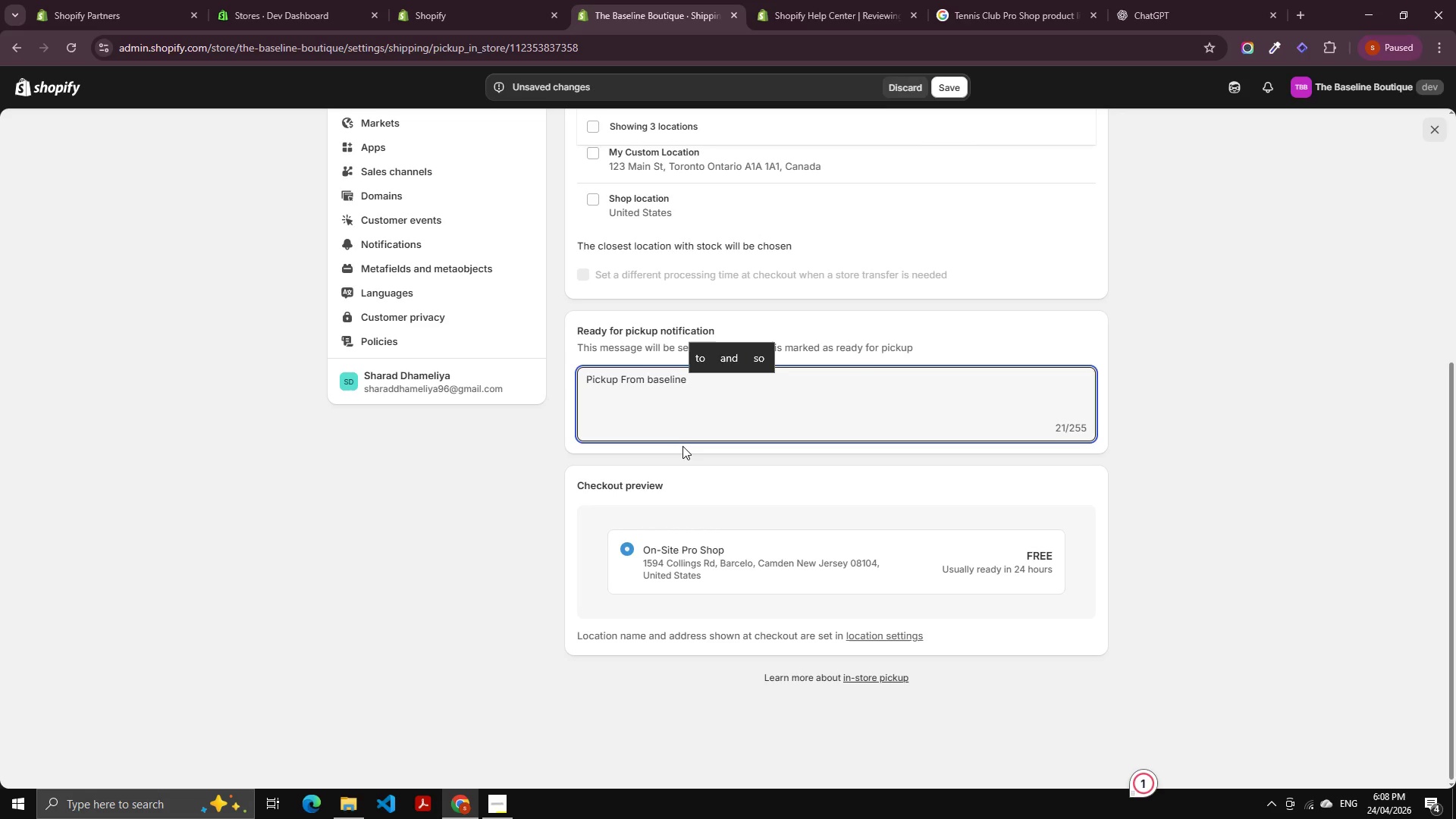 
type( bo)
key(Backspace)
key(Backspace)
type(Boutiqu)
 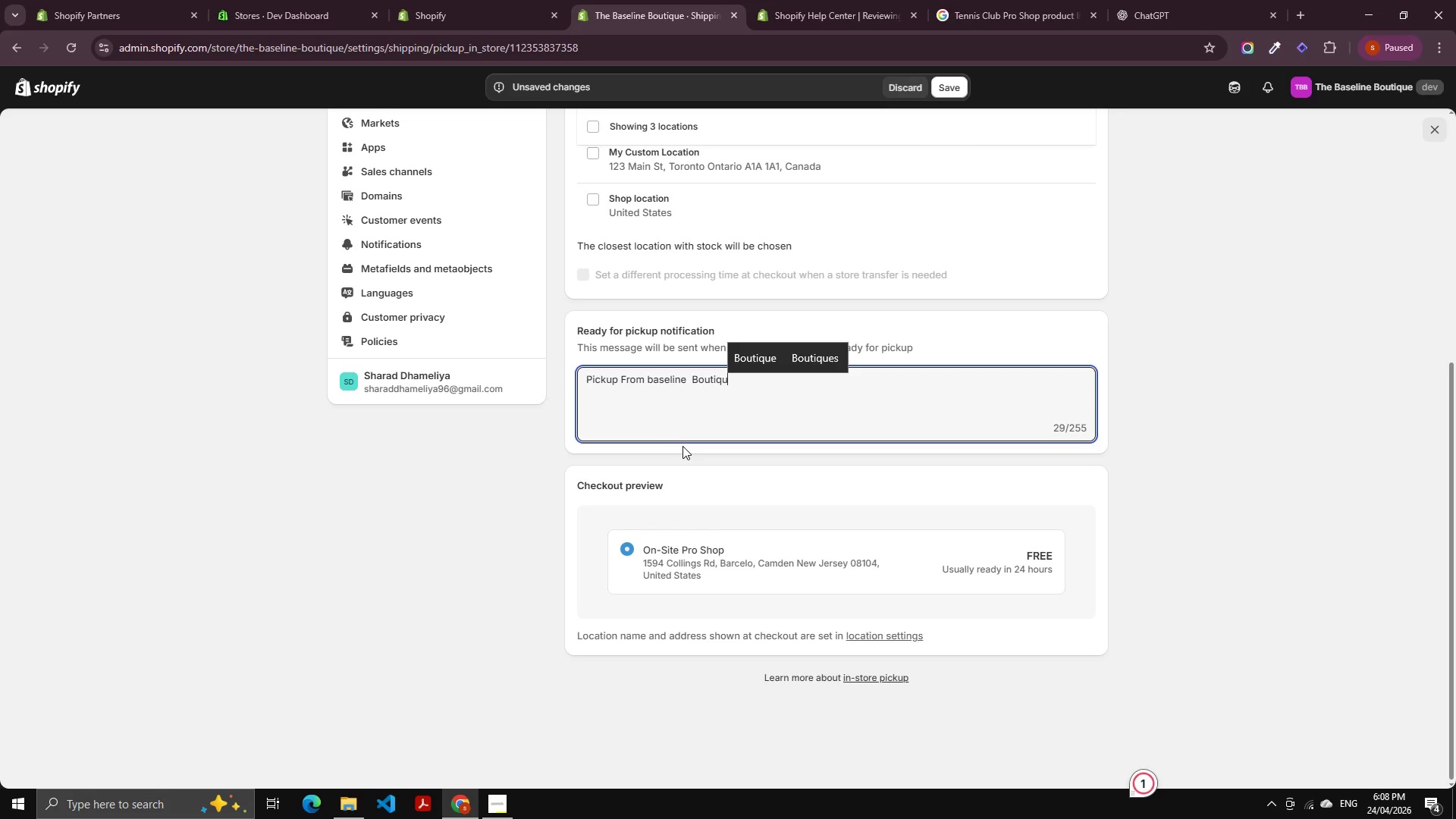 
key(ArrowUp)
 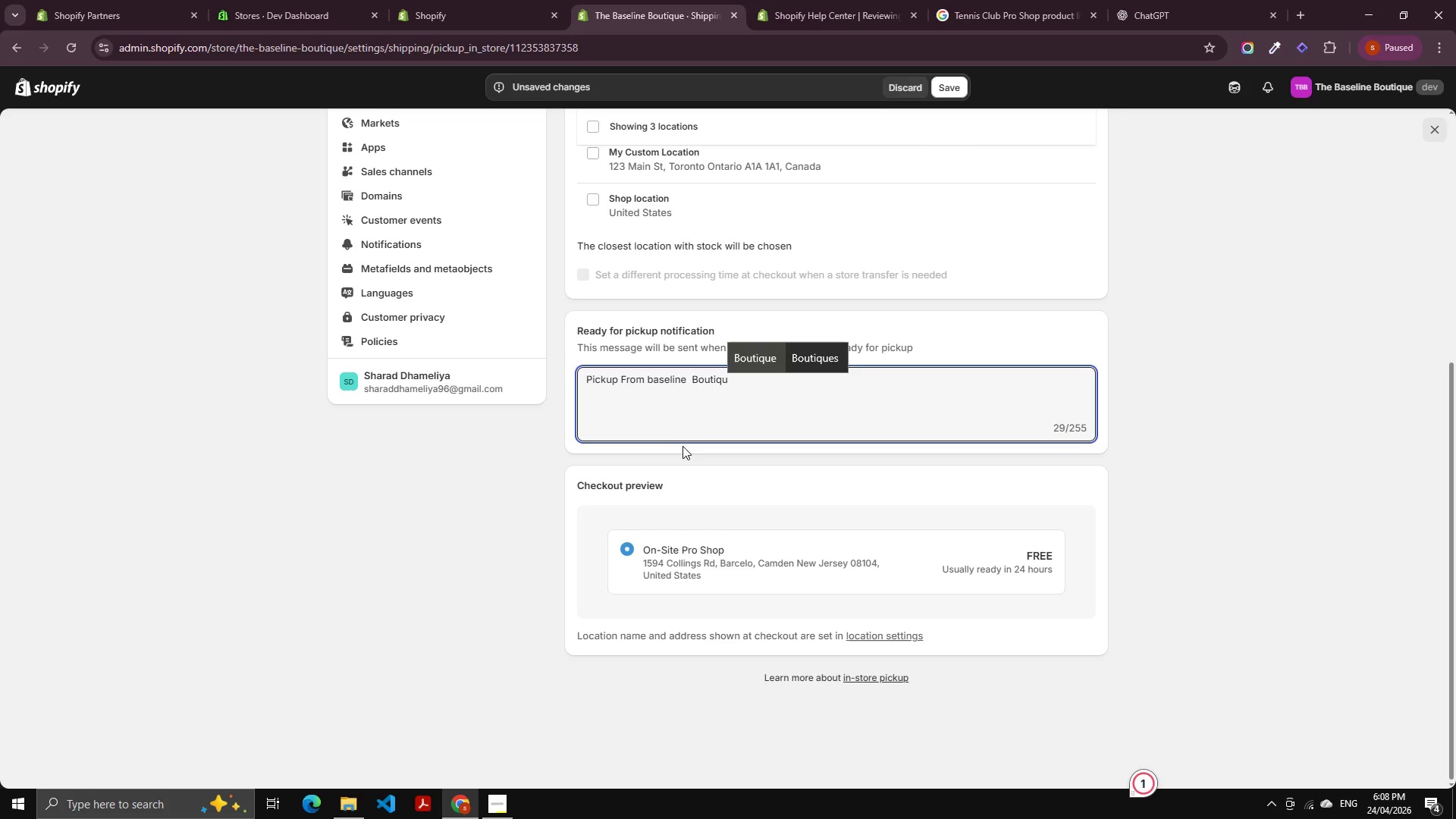 
key(Enter)
 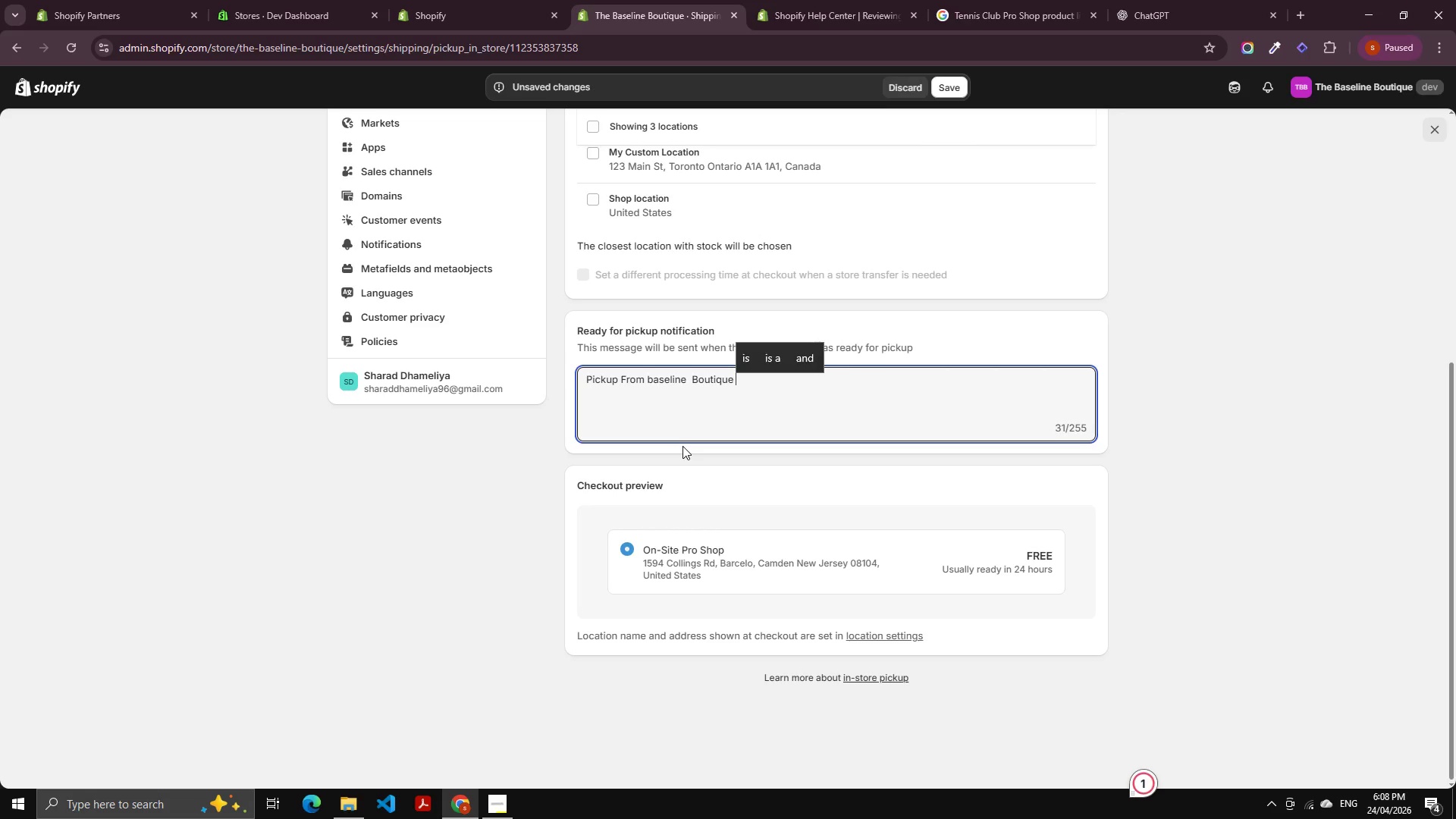 
type(F)
key(Backspace)
type(Pro Shop)
 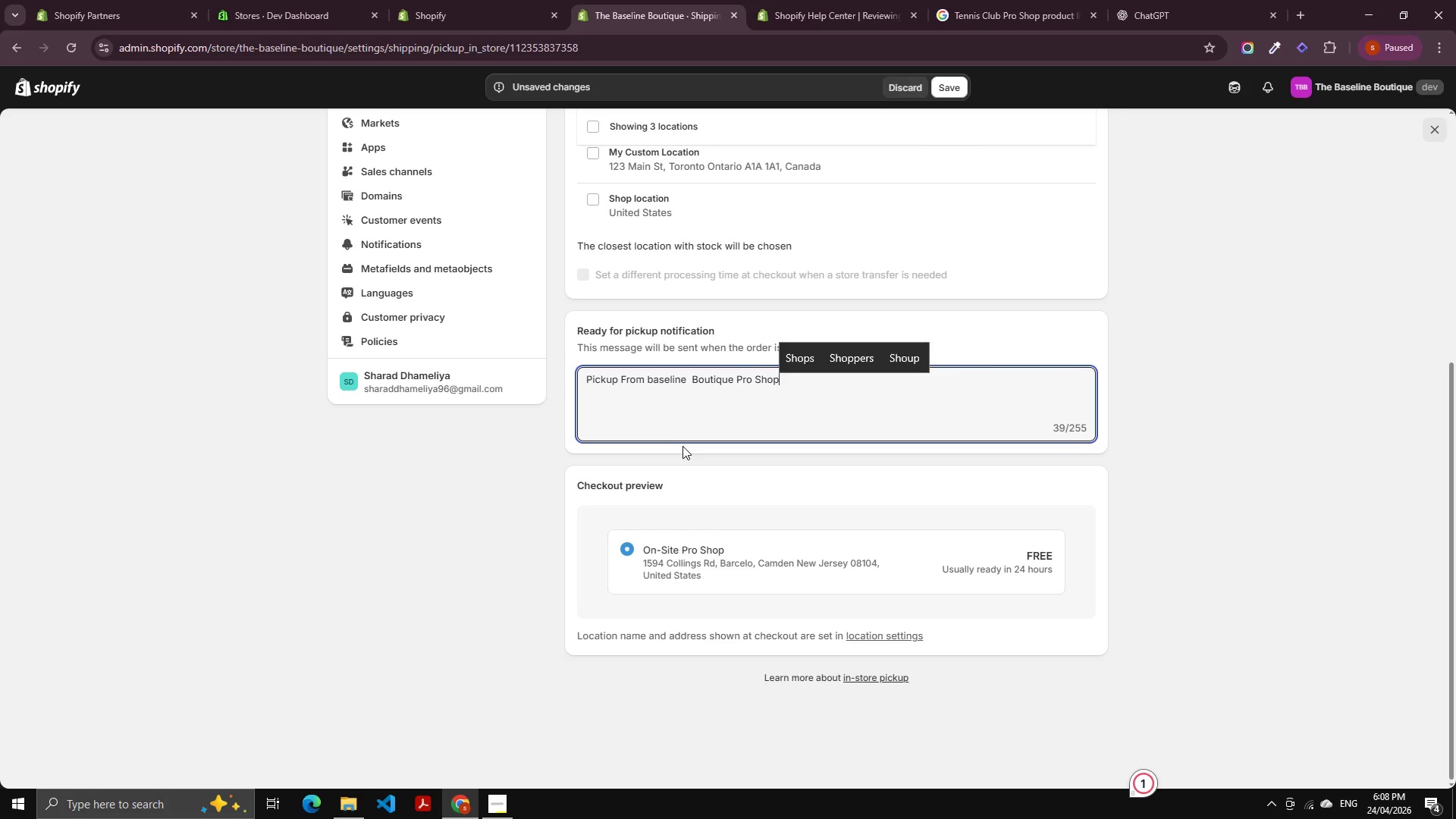 
key(Shift+Enter)
 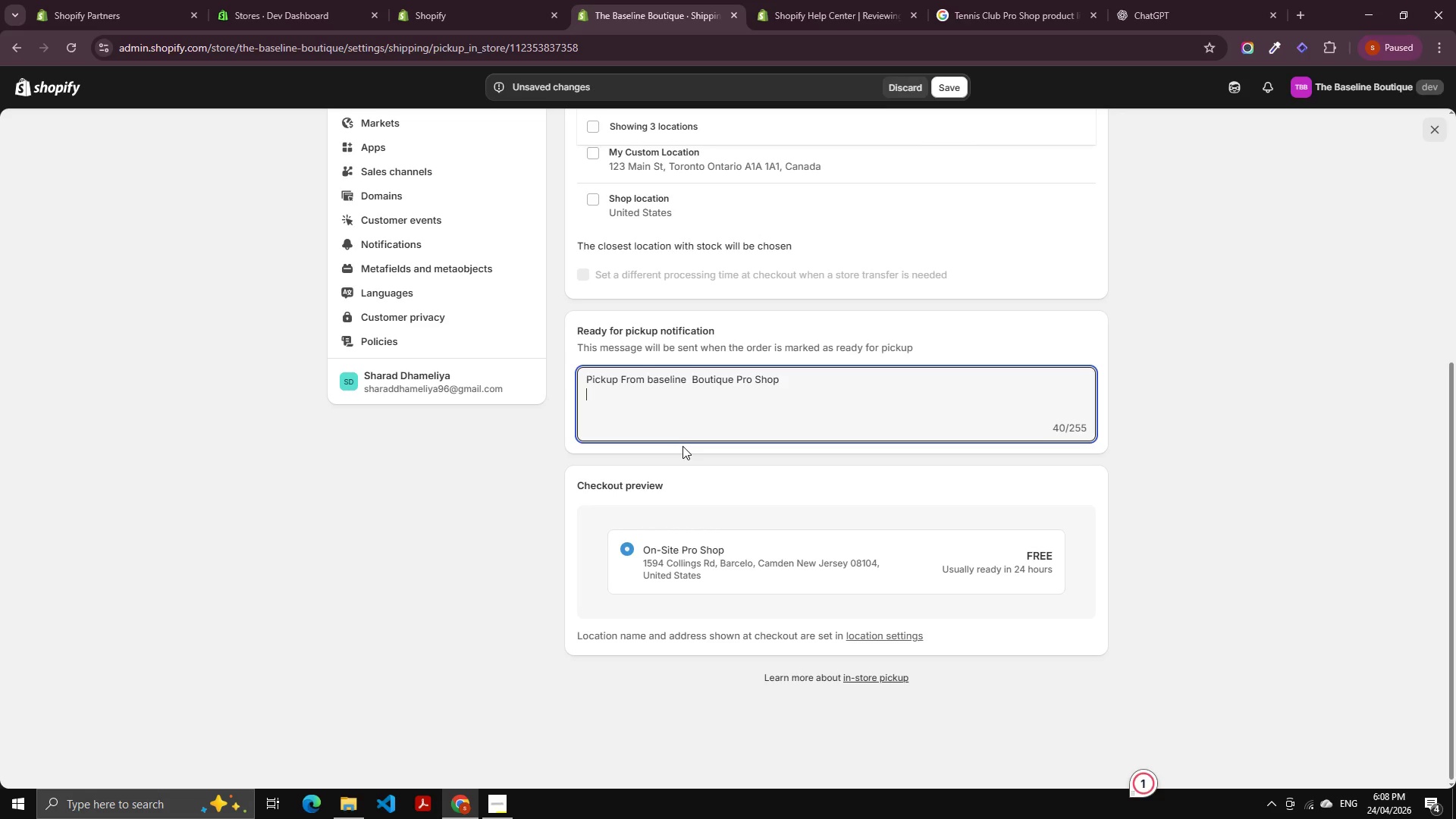 
key(Shift+Enter)
 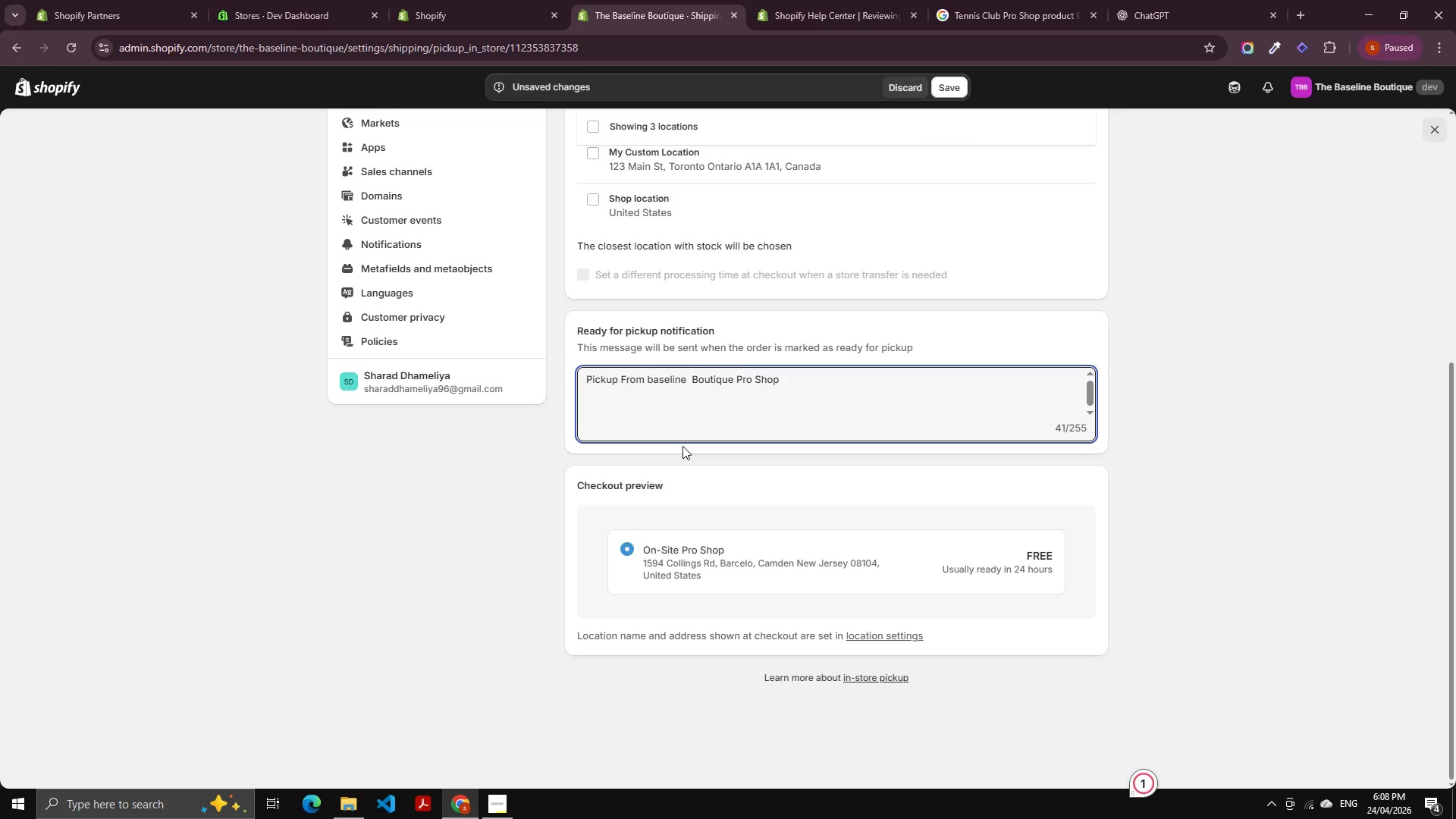 
type(Loca)
 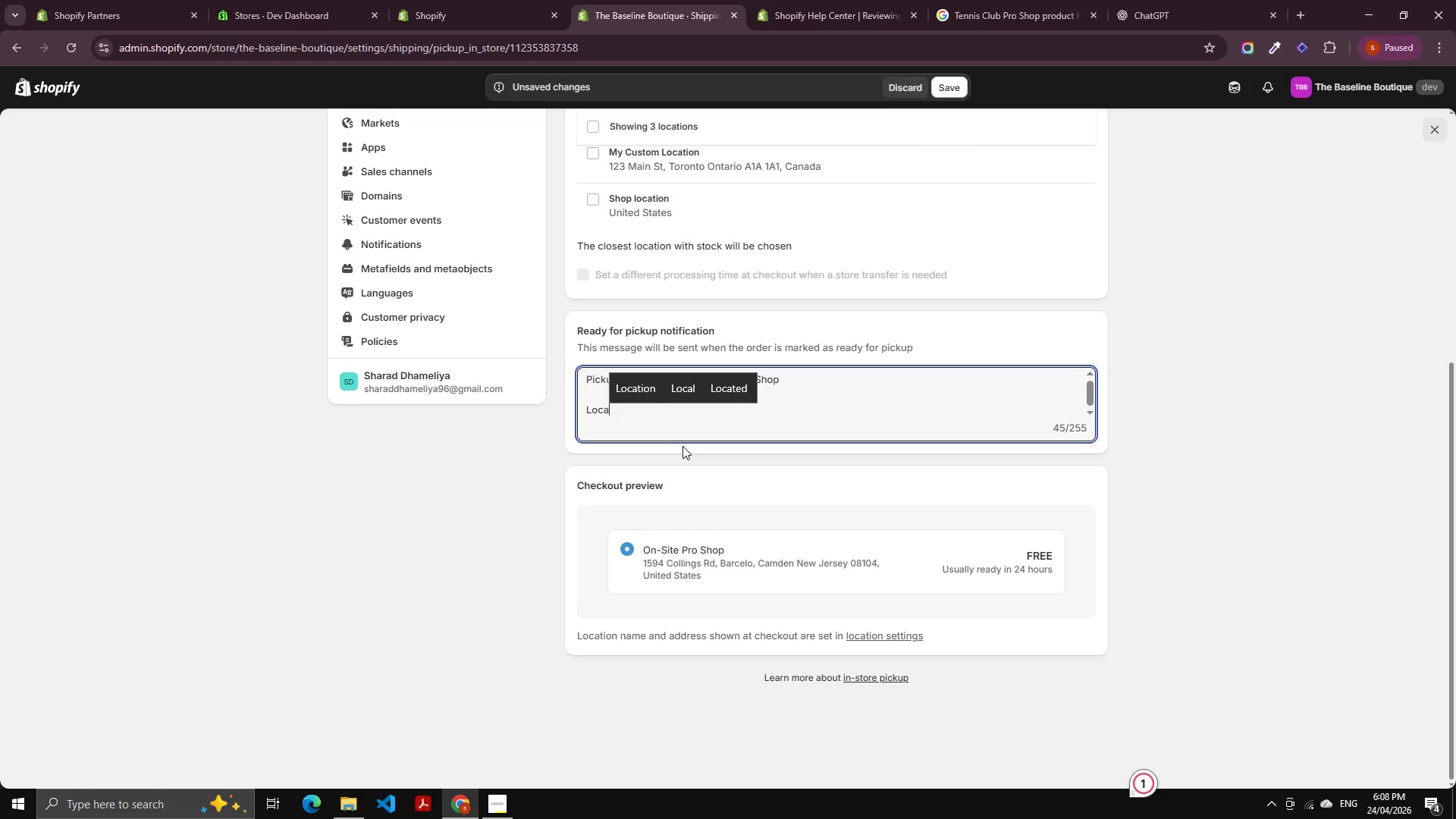 
key(Enter)
 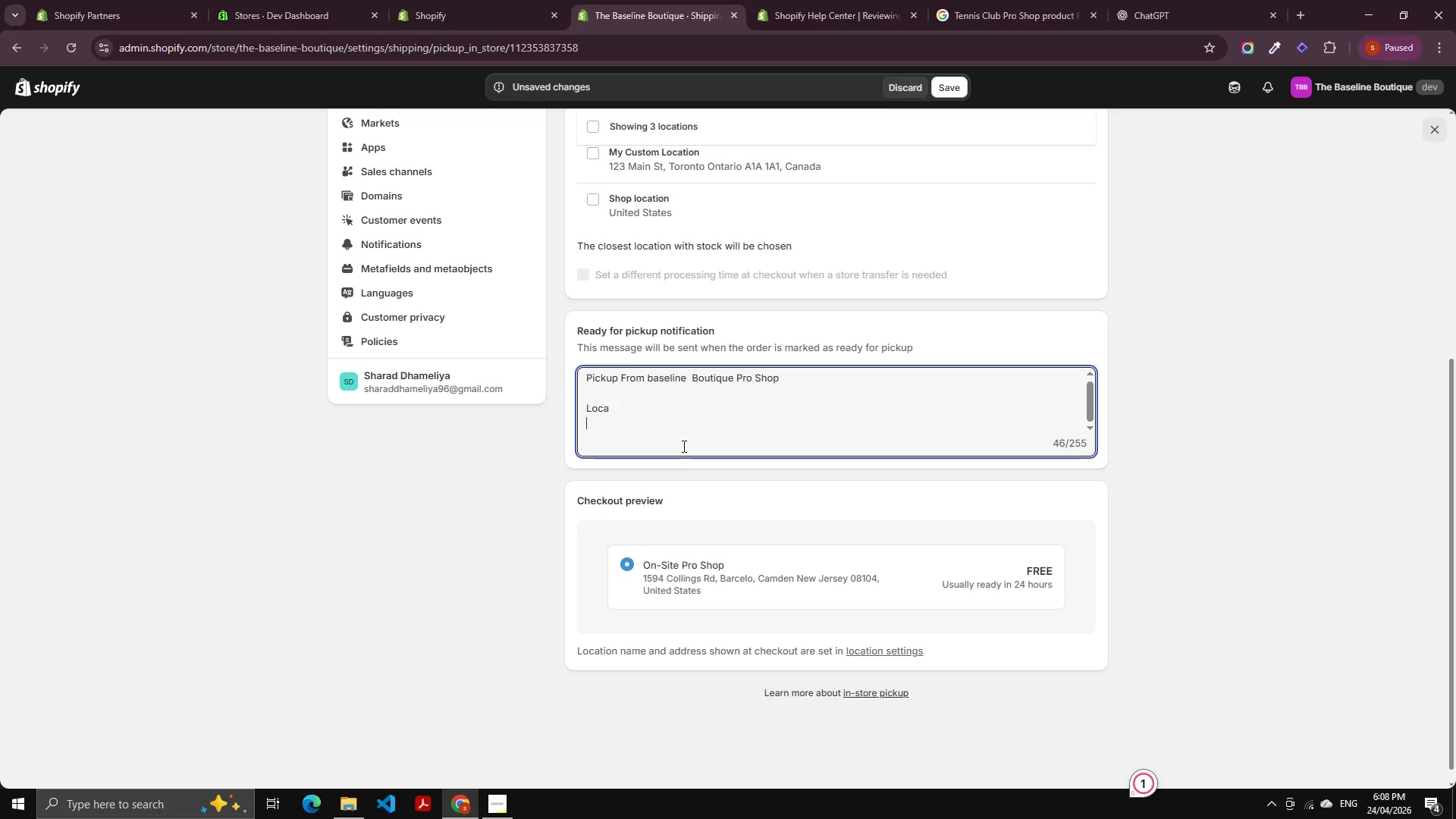 
key(Control+Z)
 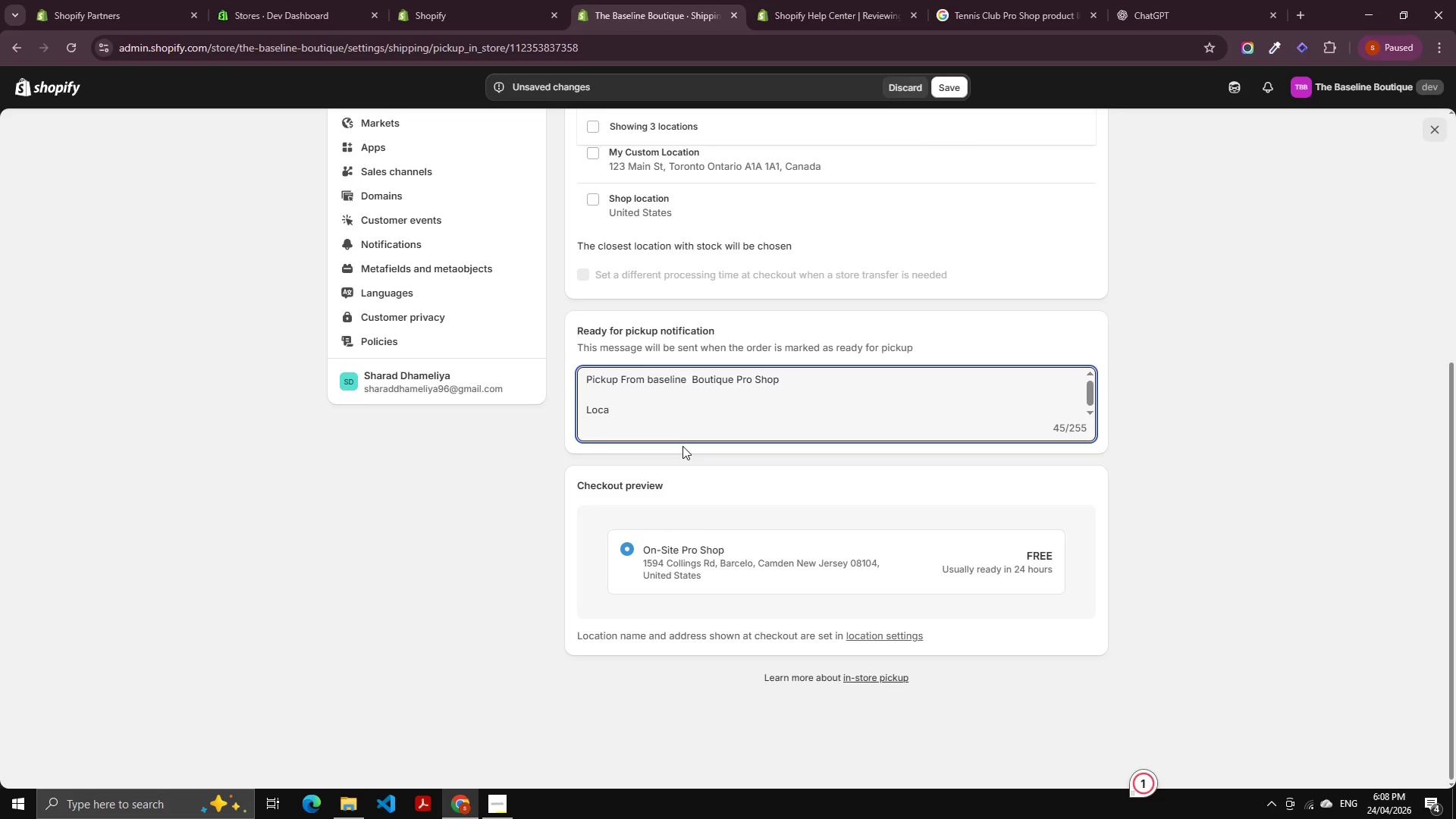 
type(tiobn)
 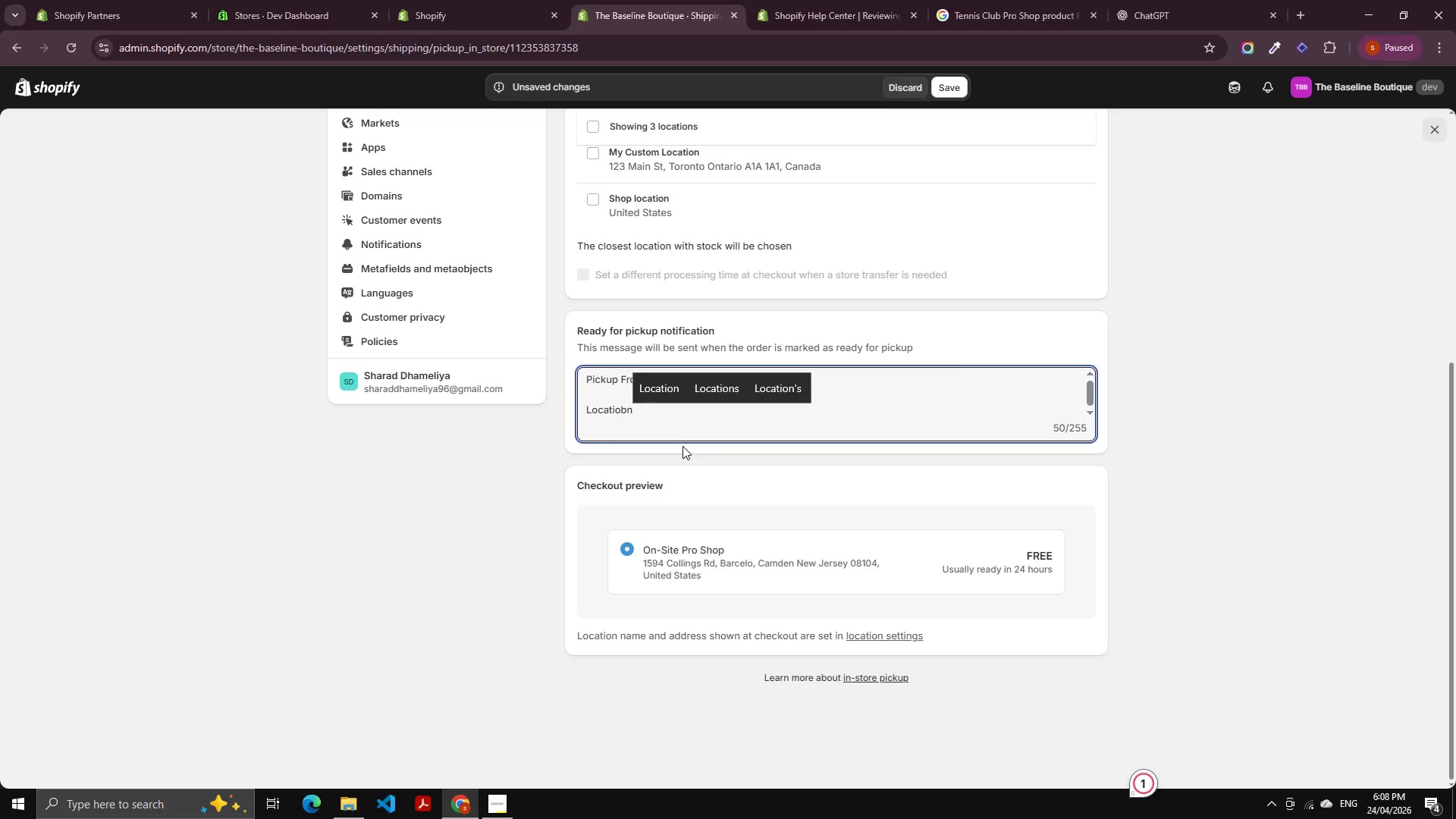 
key(ArrowUp)
 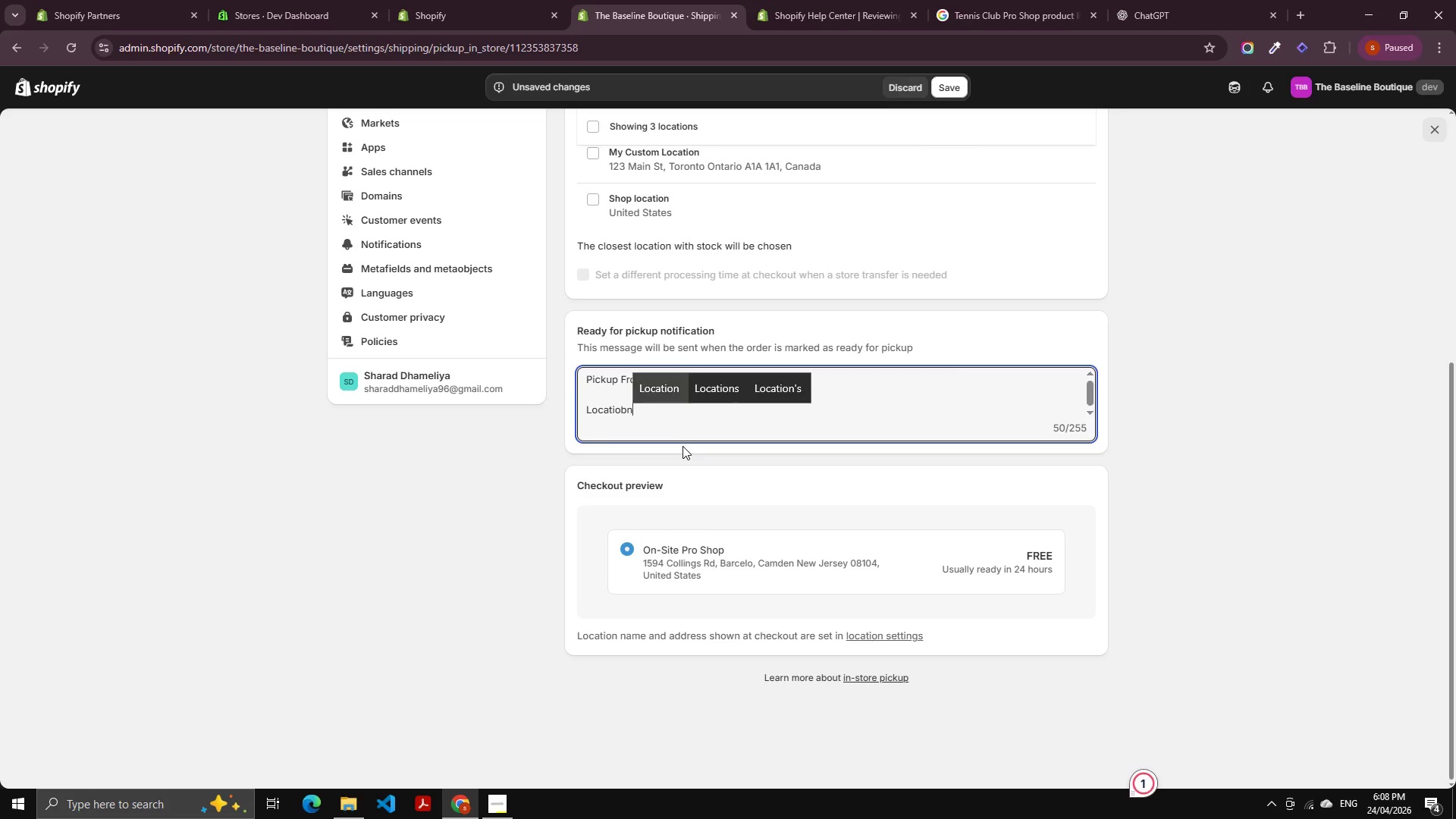 
key(Enter)
 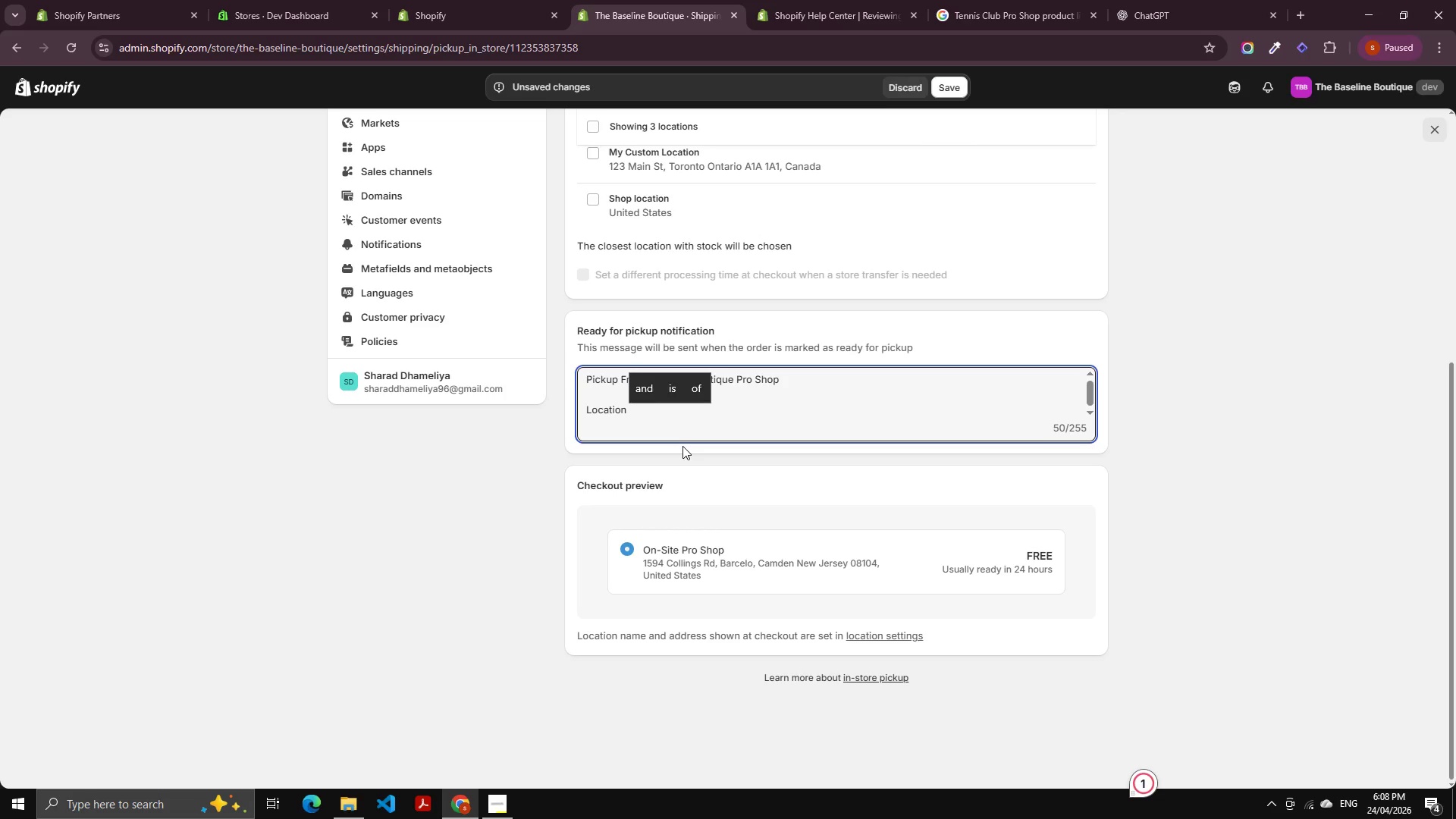 
key(Backspace)
type(: Cliub)
key(Backspace)
key(Backspace)
key(Backspace)
key(Backspace)
type(lubhour)
 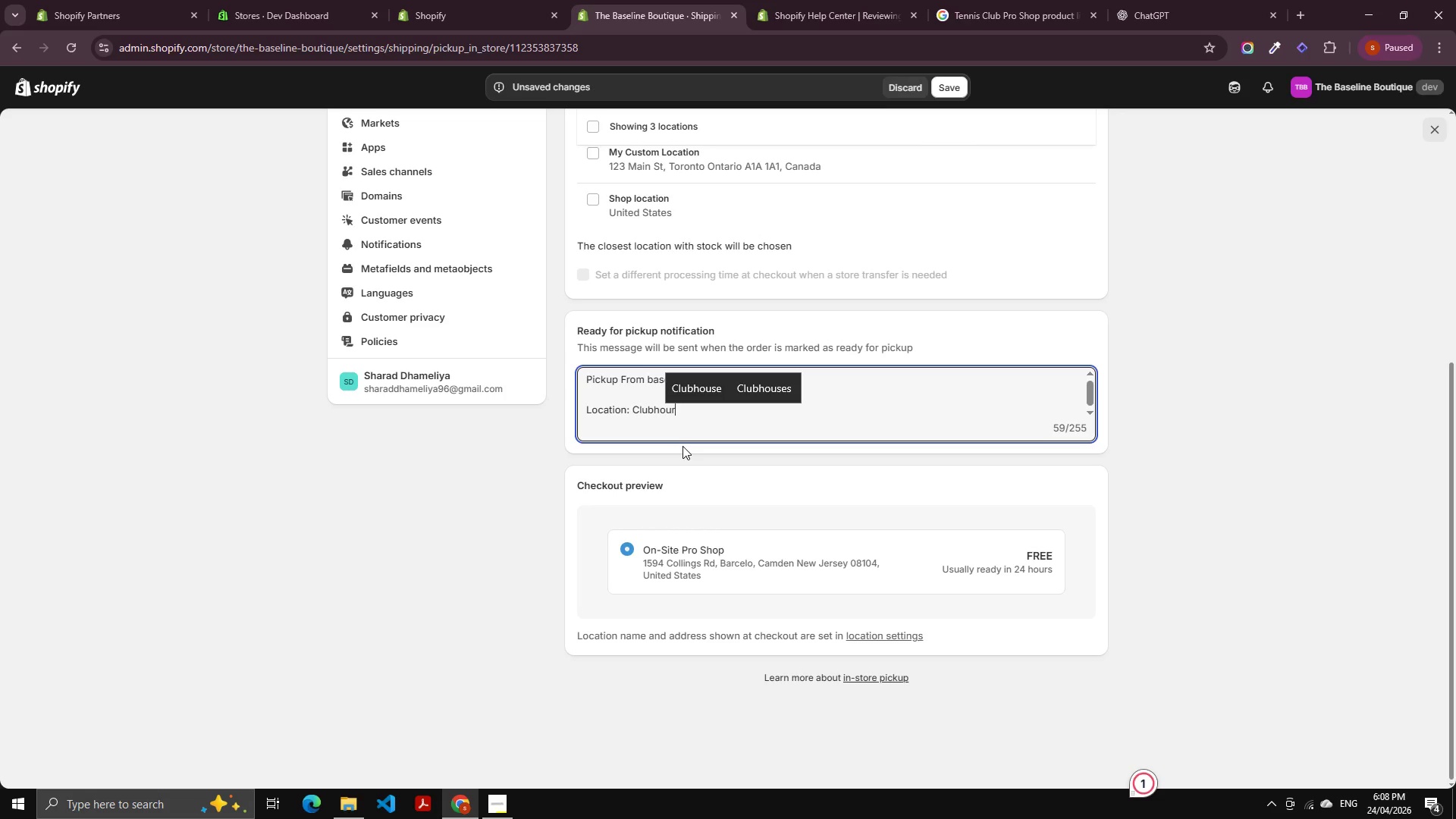 
key(ArrowUp)
 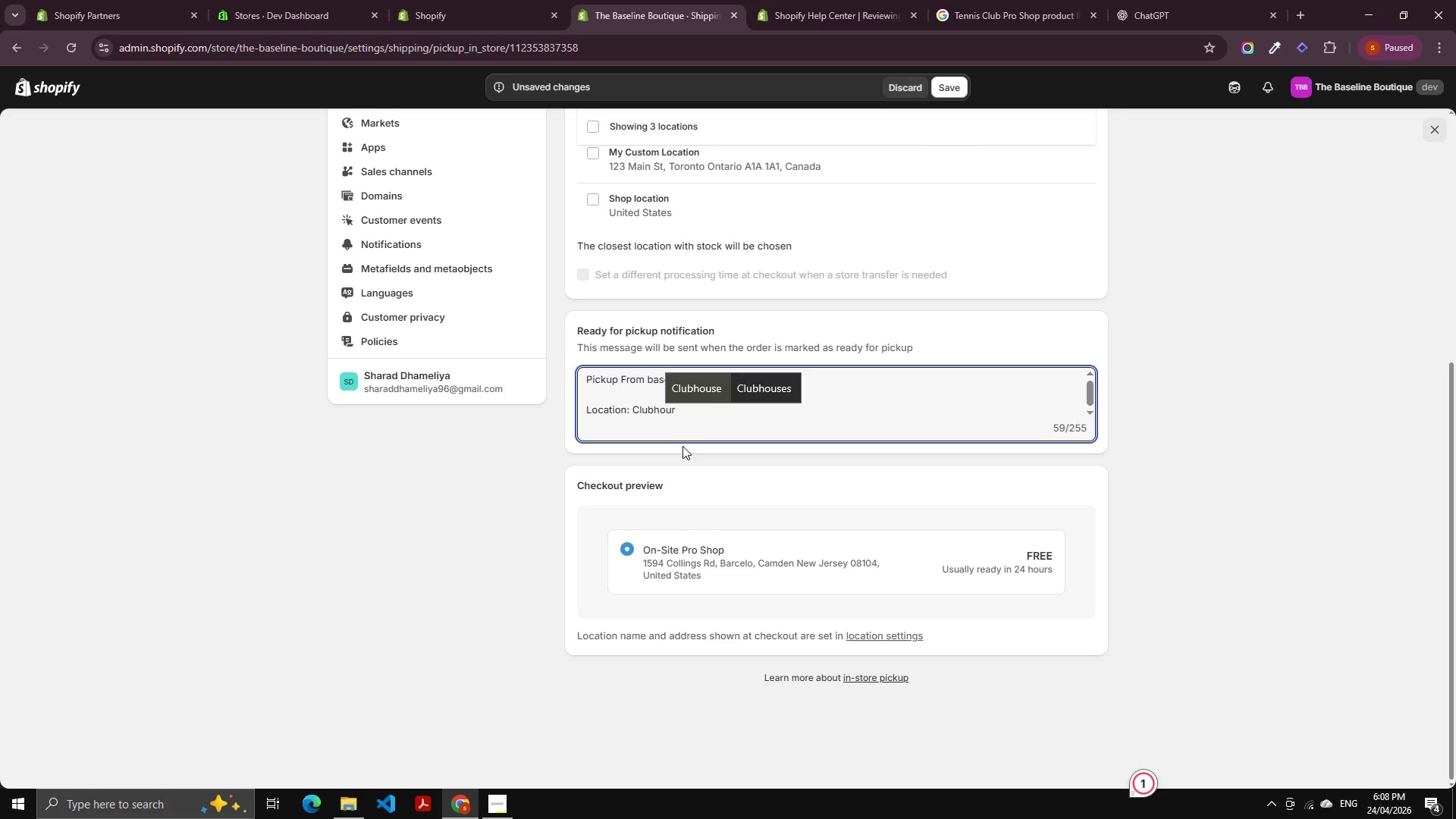 
key(Enter)
 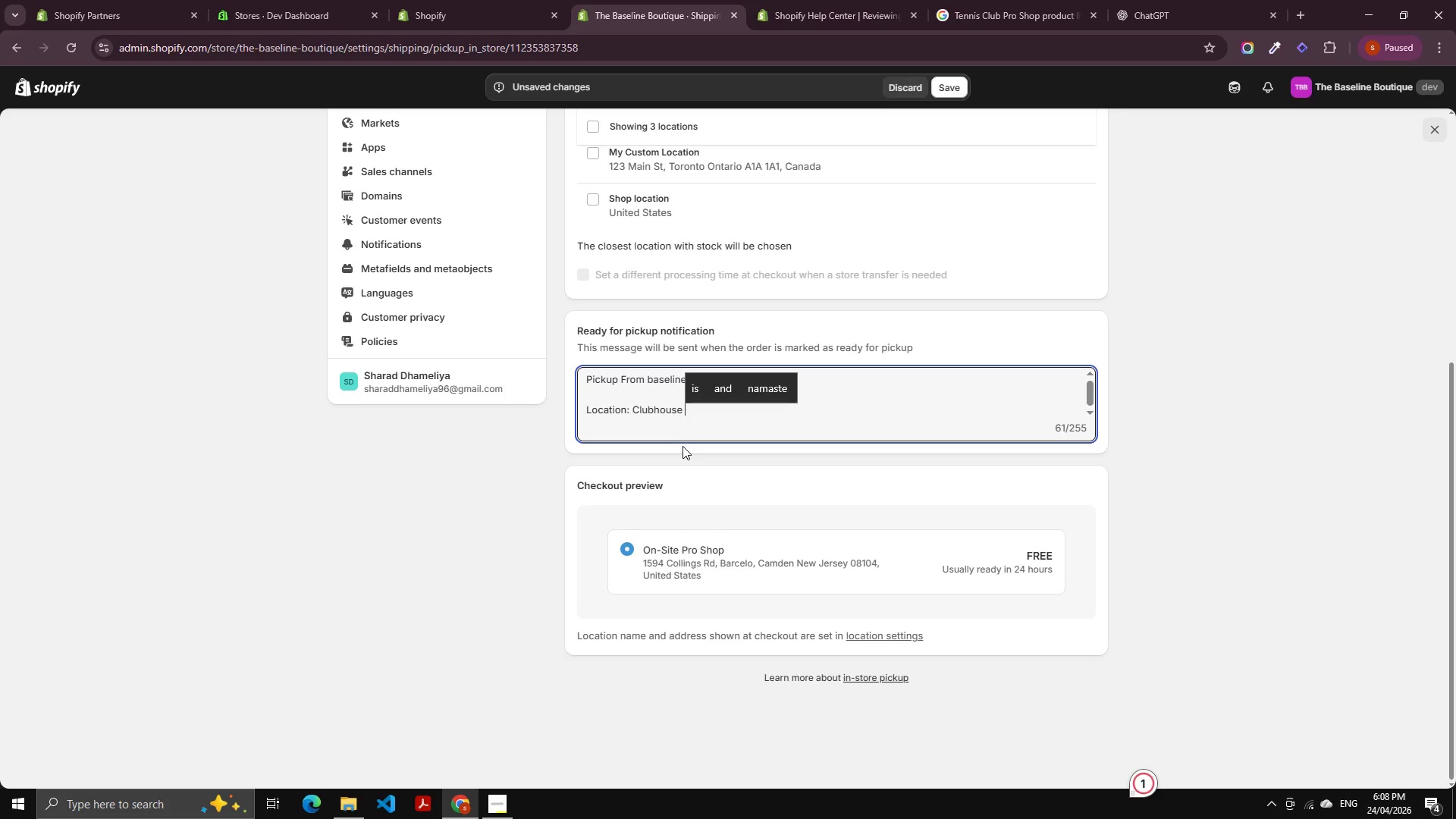 
key(Backspace)
 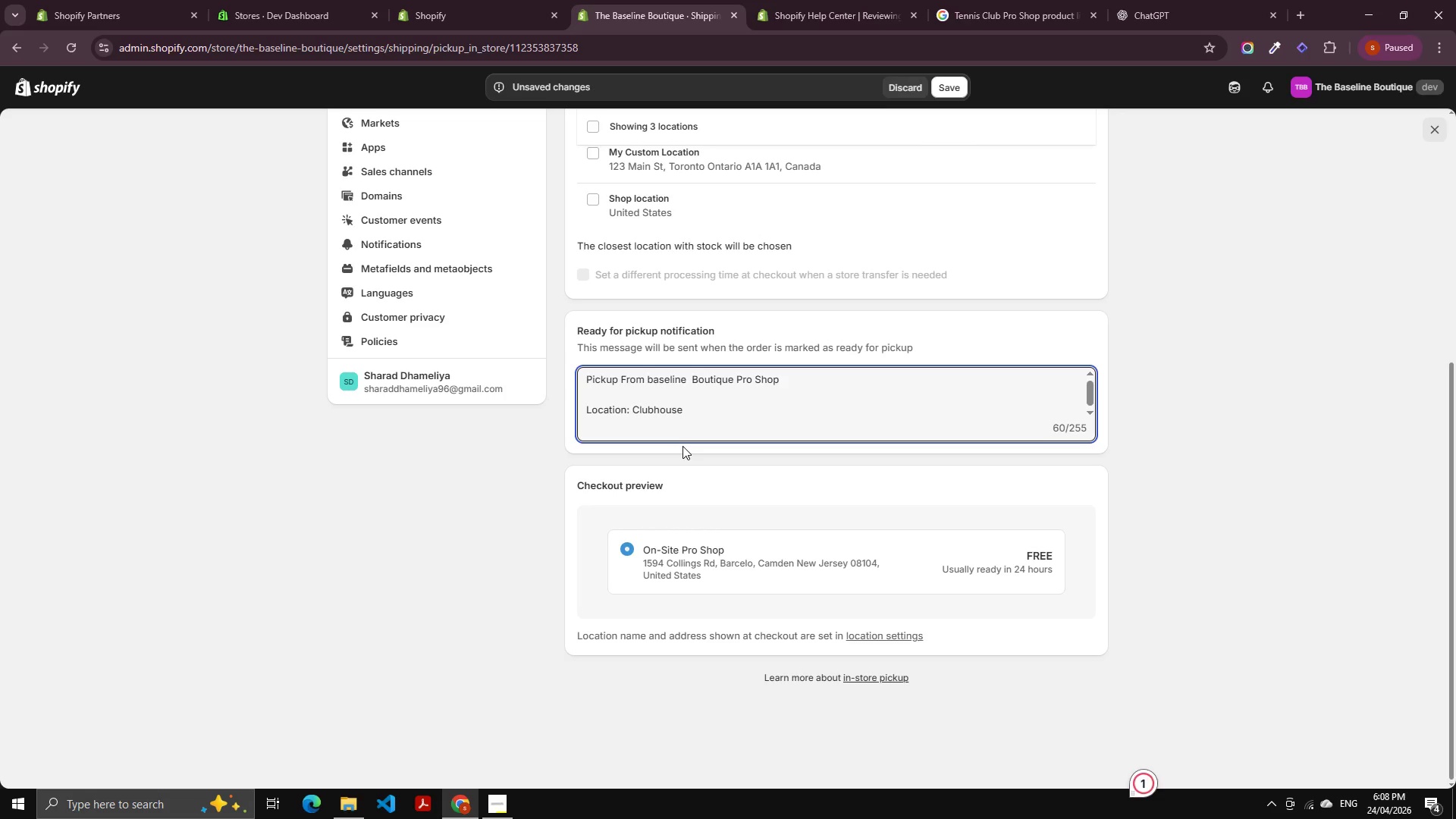 
hold_key(key=ControlLeft, duration=0.56)
 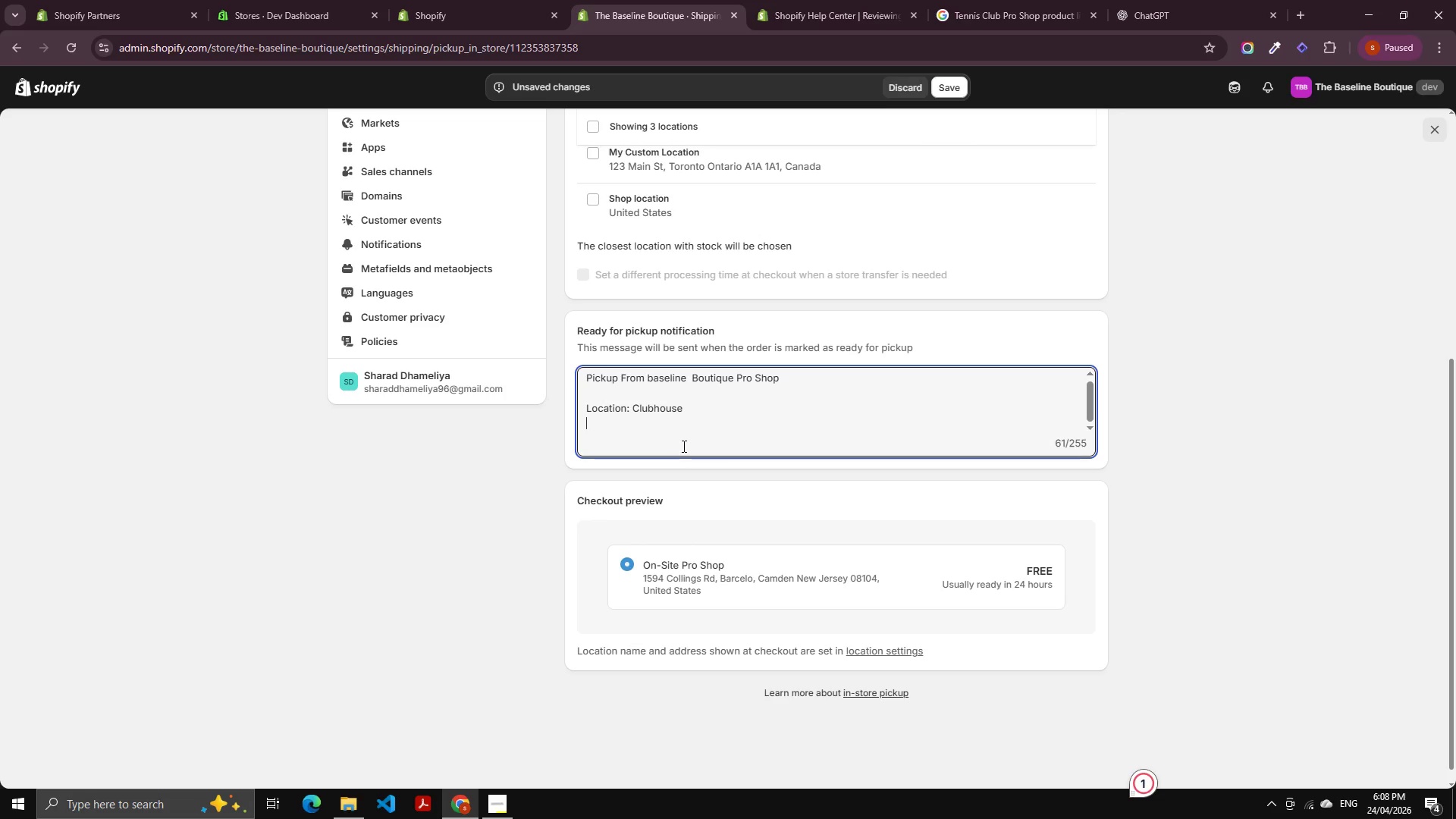 
key(Shift+Enter)
 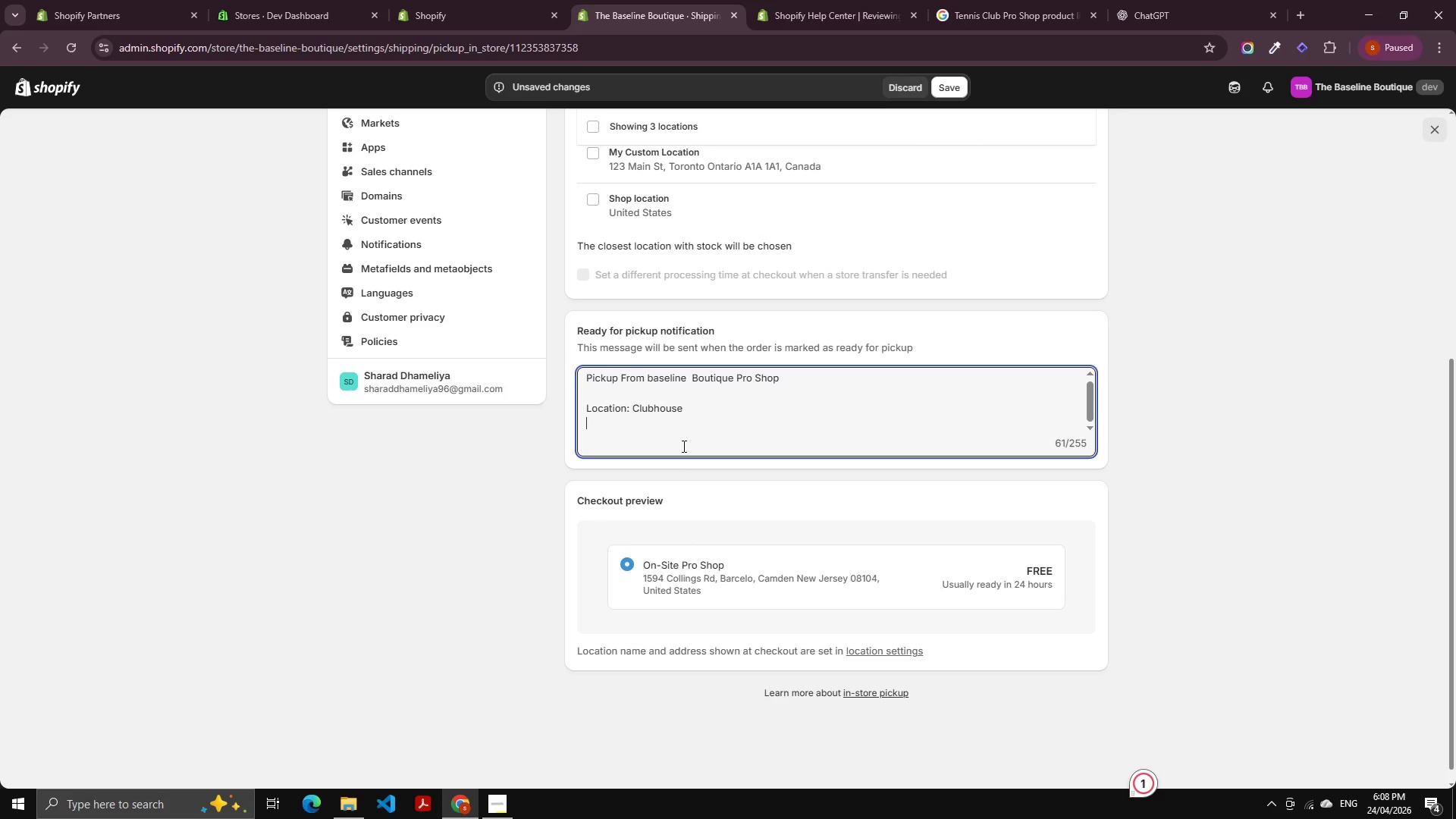 
type(Gate Code: 45)
 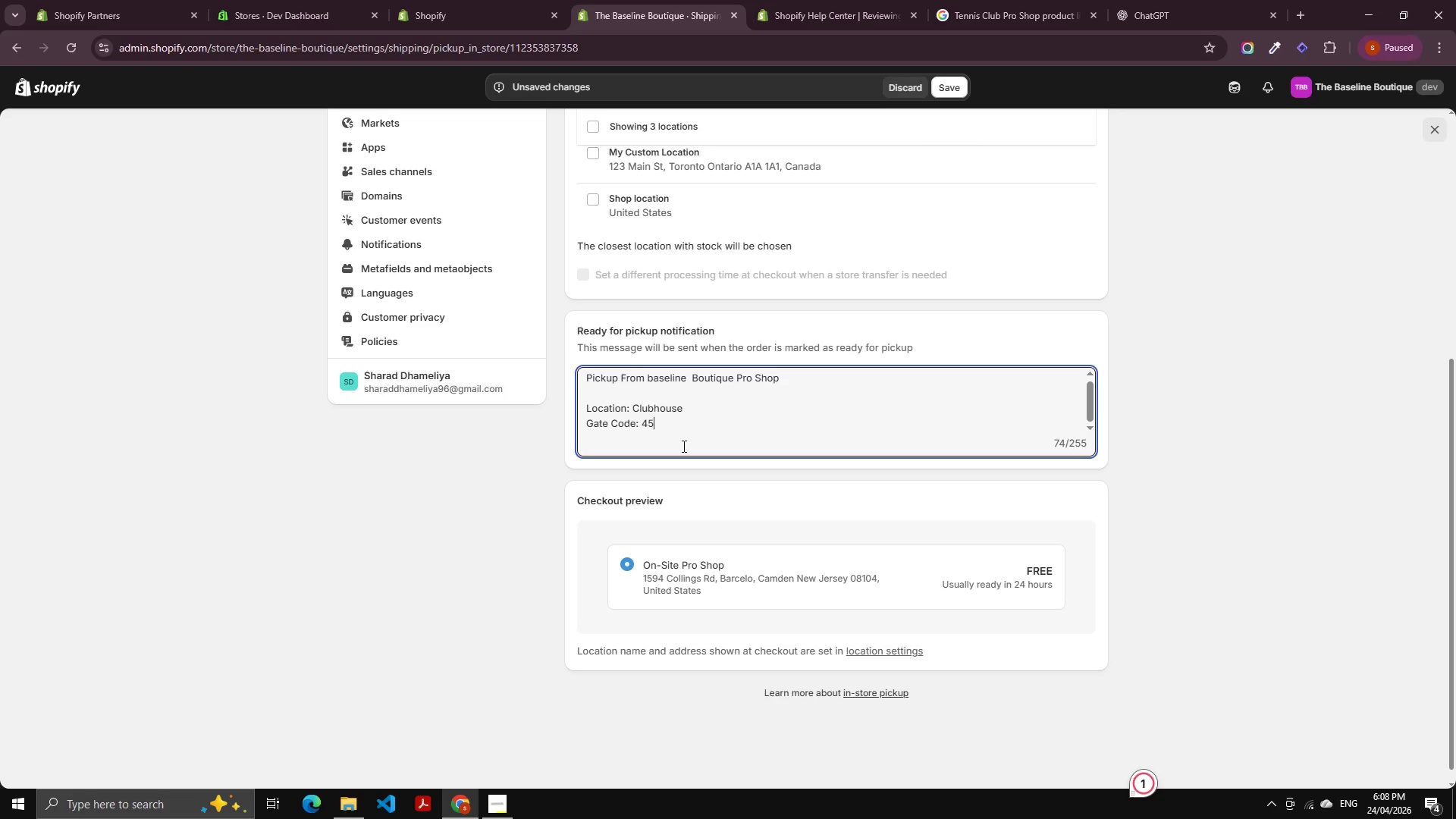 
key(Numpad8)
 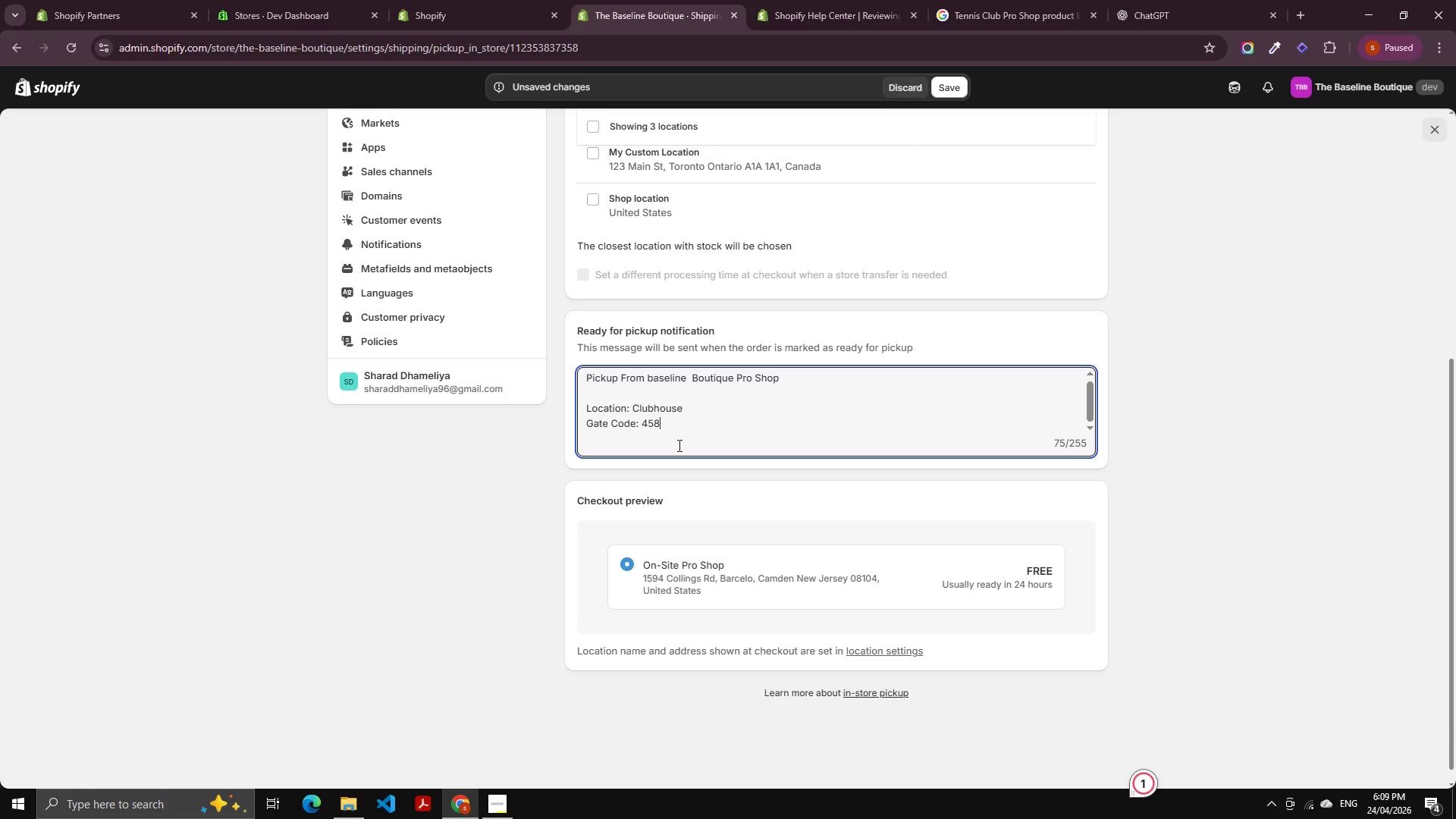 
key(Numpad2)
 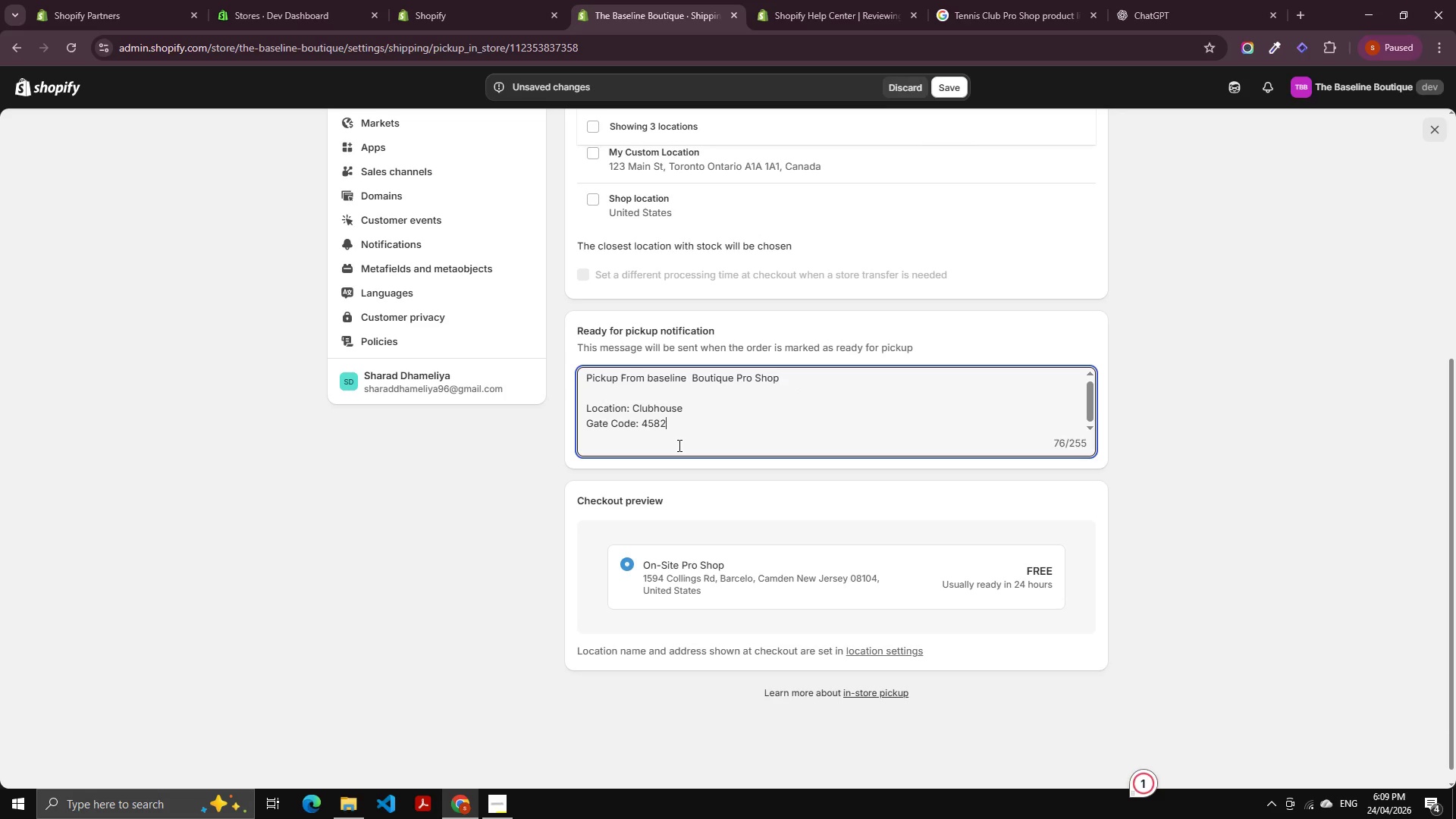 
key(Shift+3)
 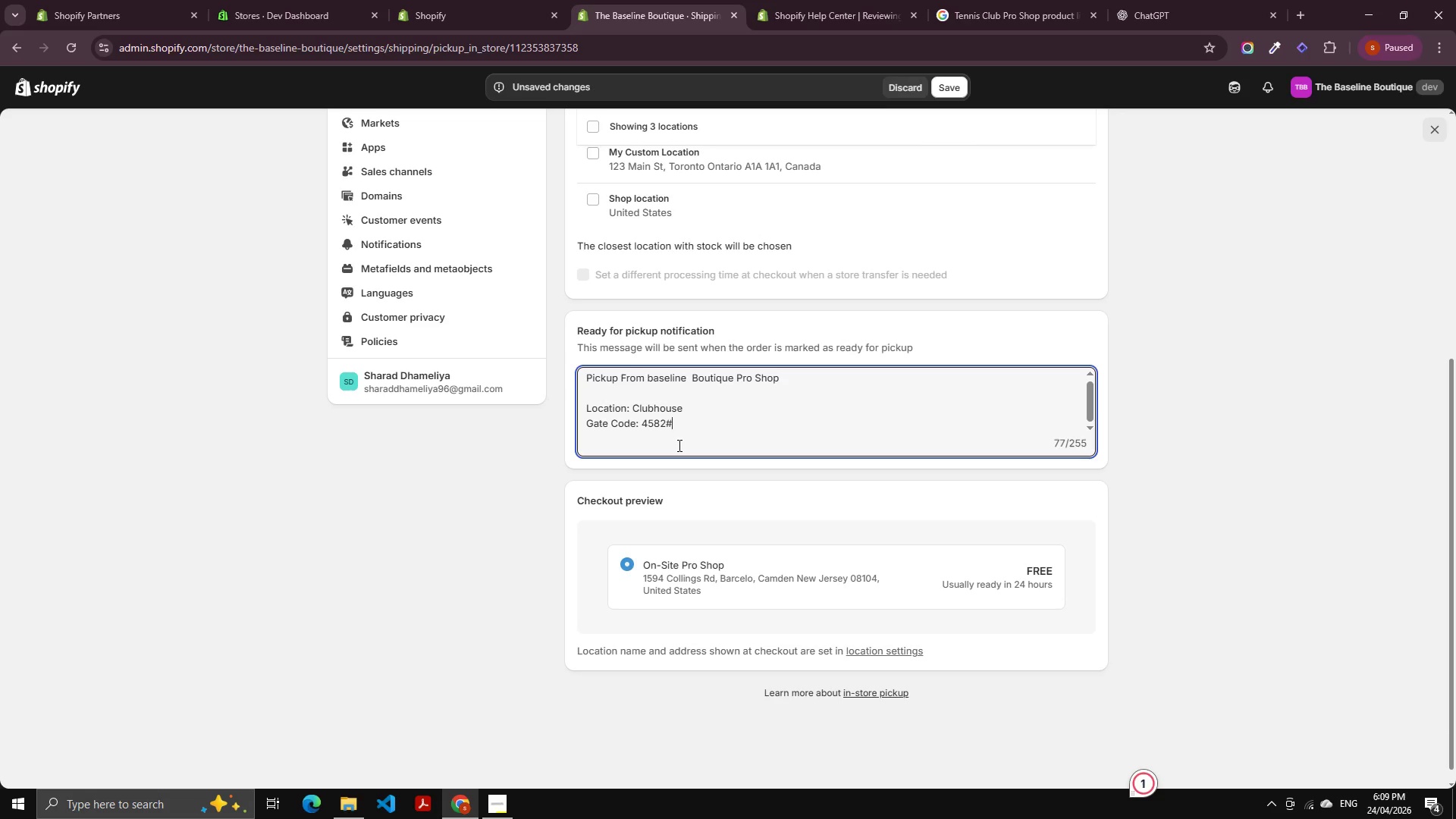 
key(Shift+Enter)
 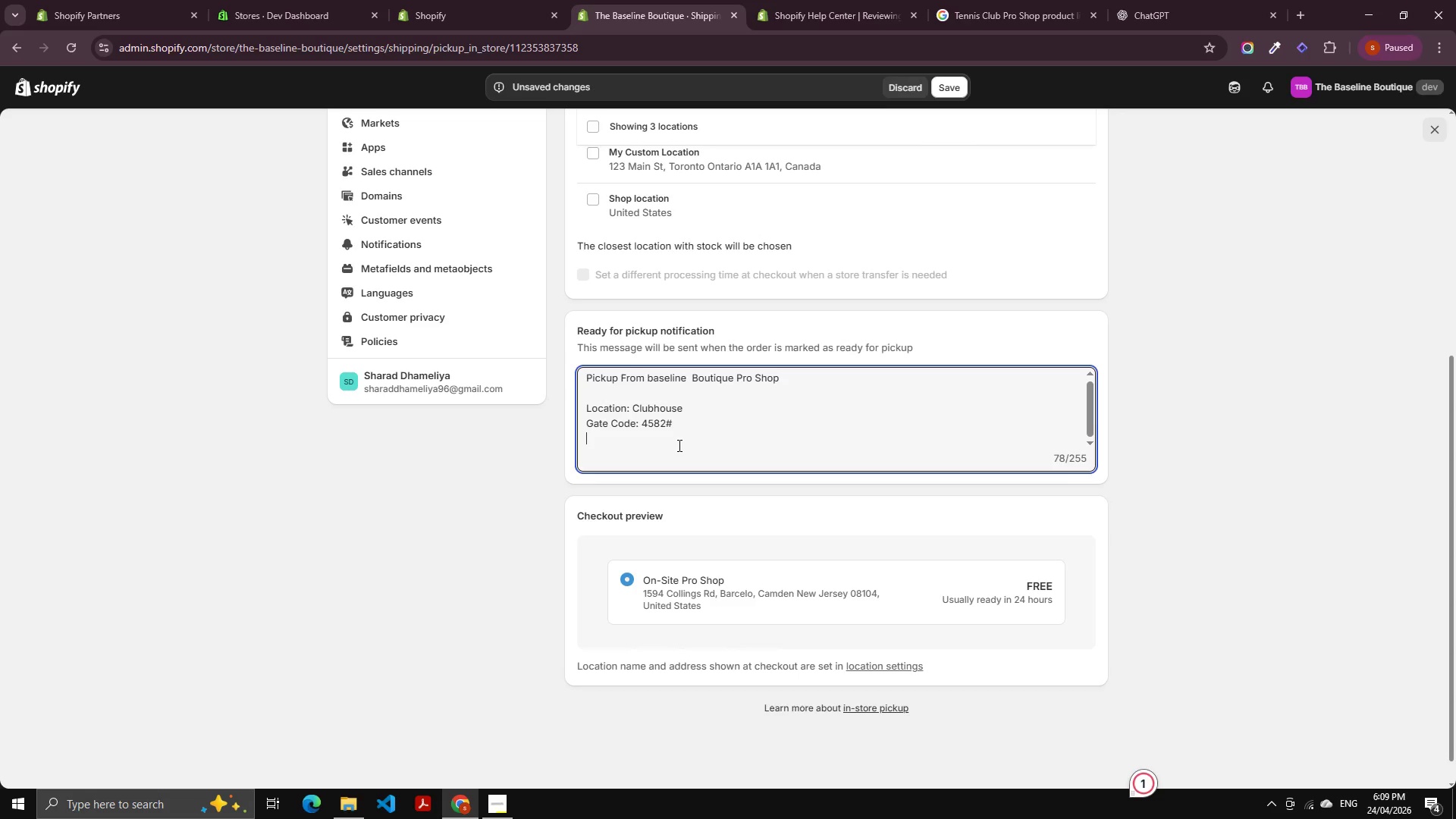 
type(Rim)
key(Backspace)
key(Backspace)
key(Backspace)
type(Timun)
 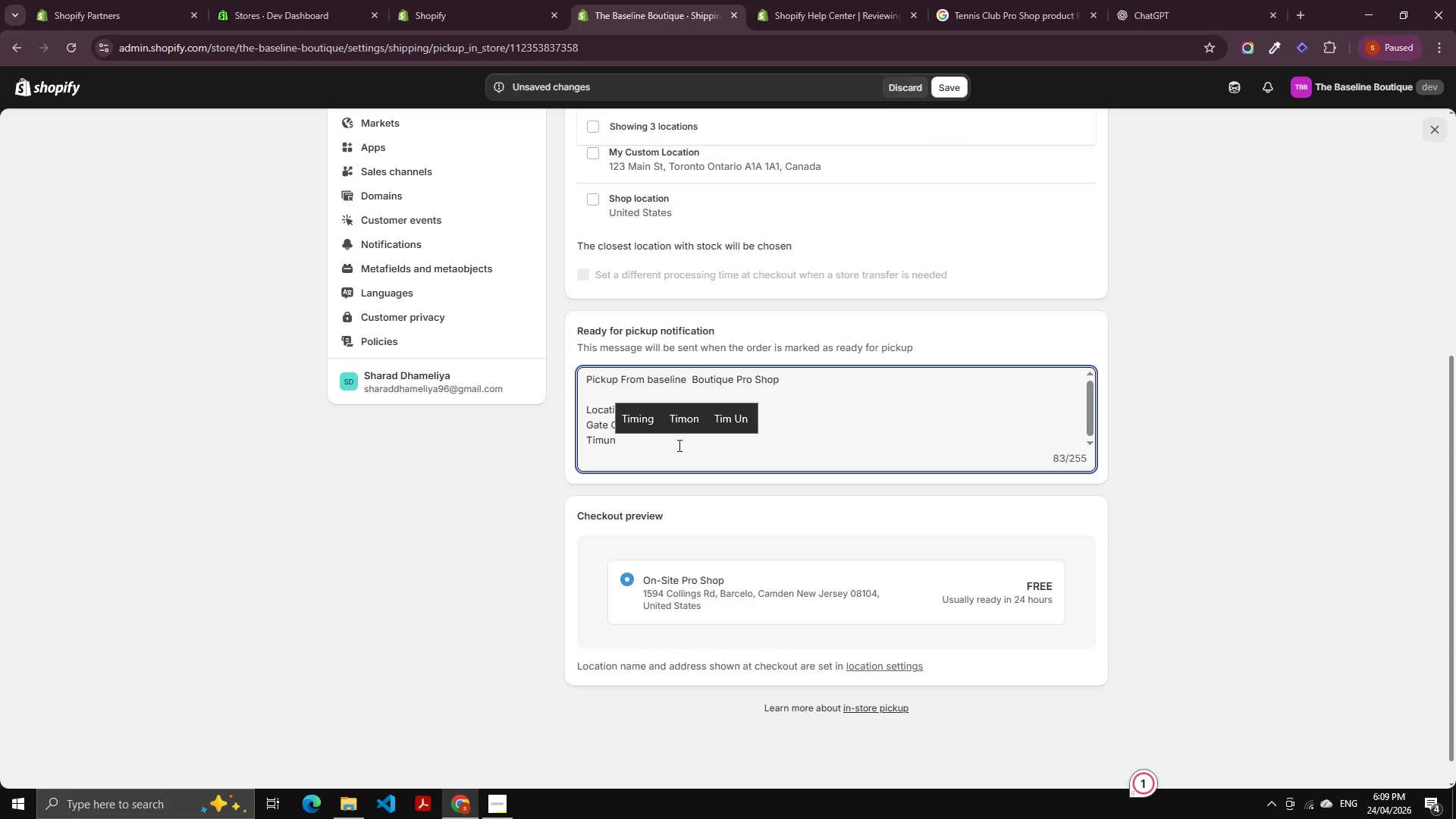 
key(ArrowUp)
 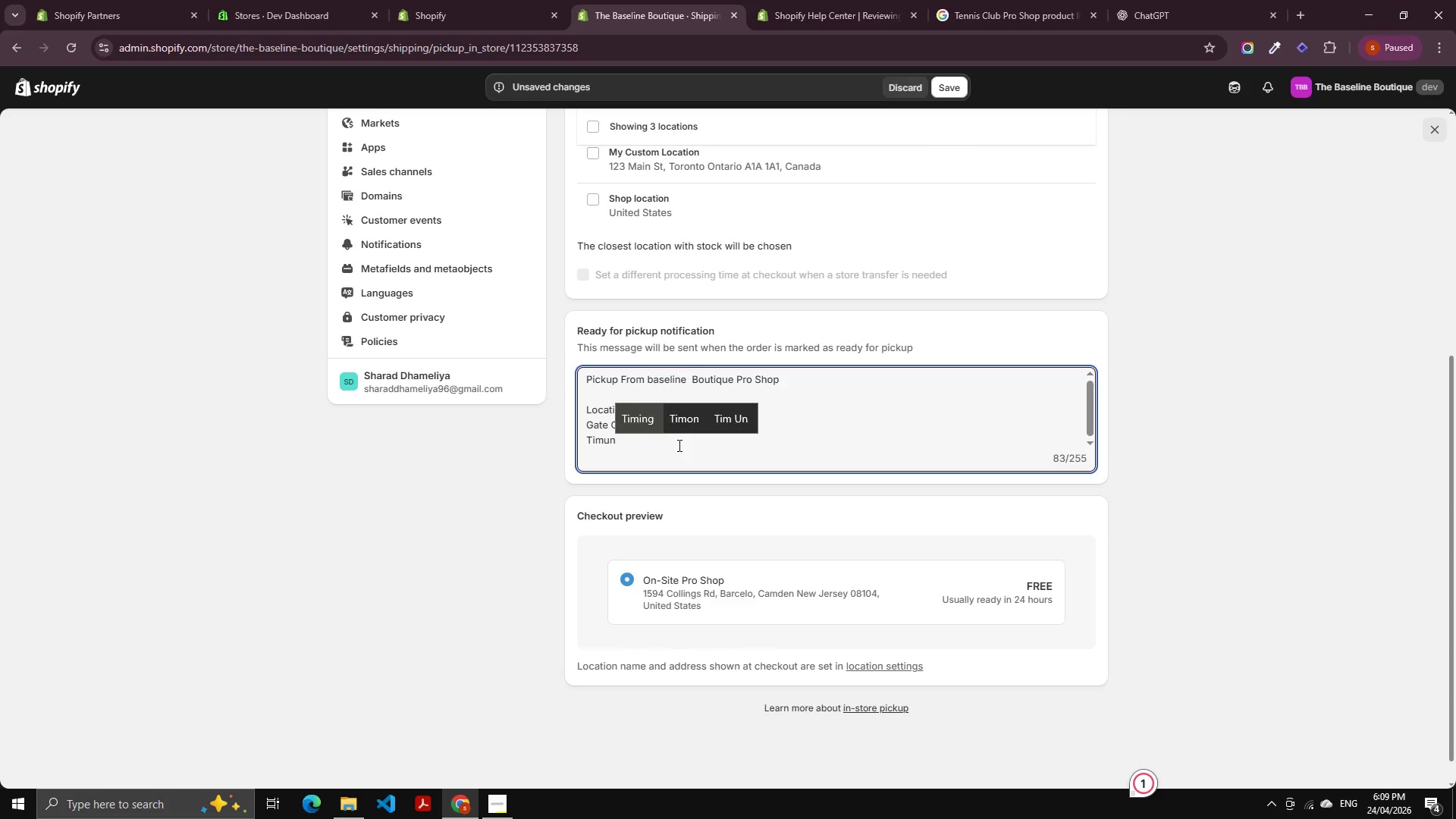 
key(Enter)
 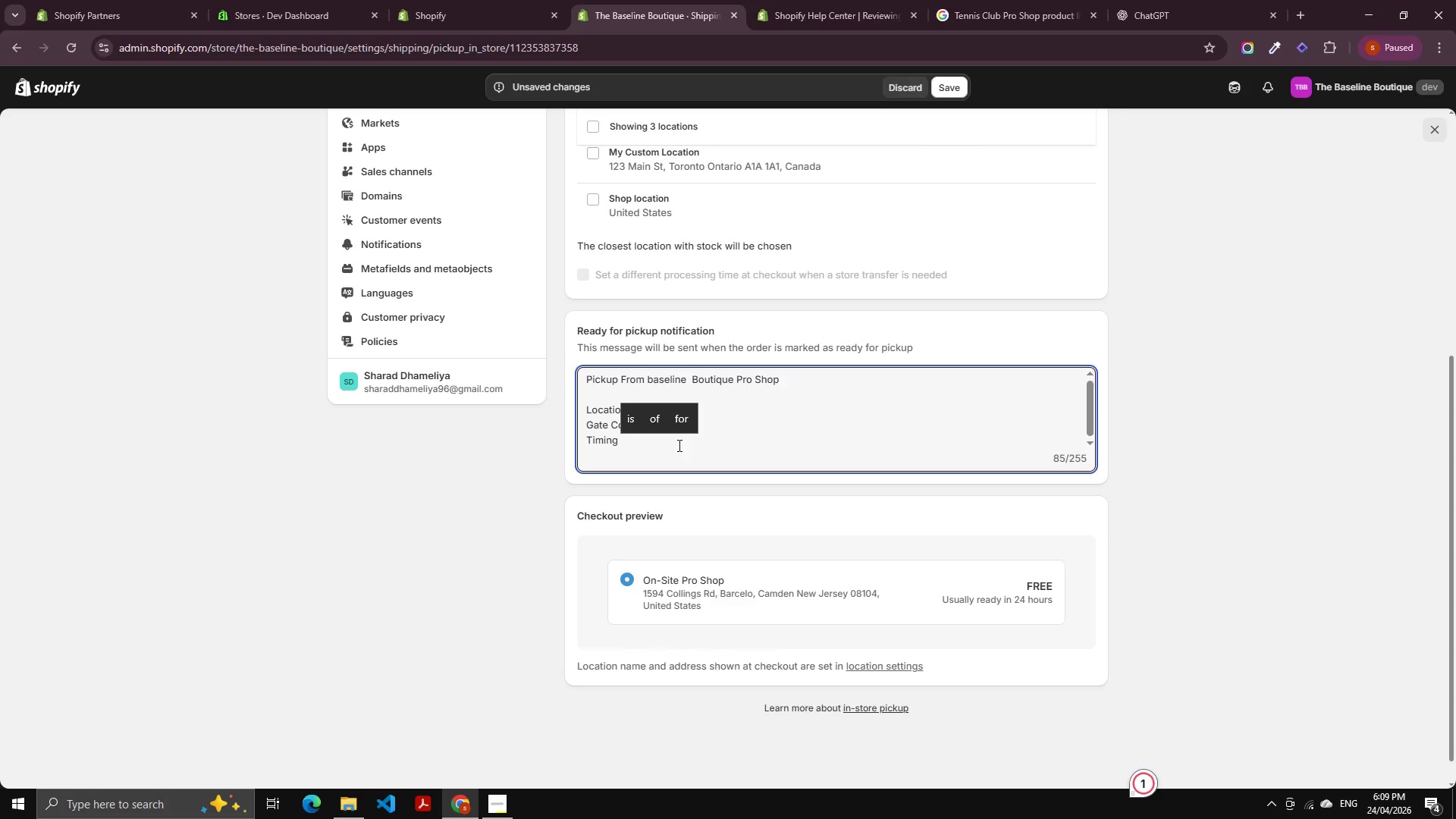 
hold_key(key=ShiftLeft, duration=0.58)
 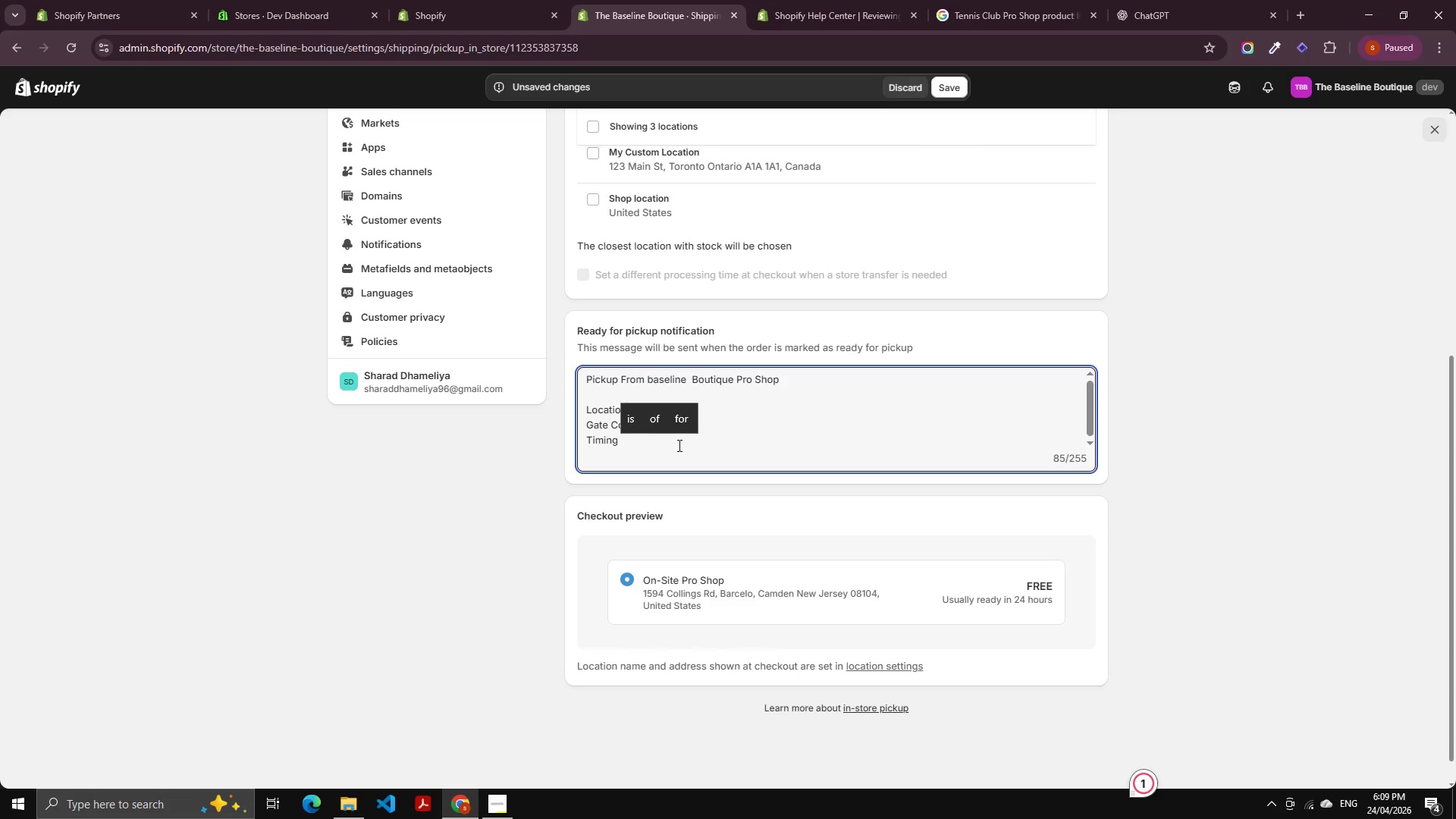 
key(Backspace)
type(: 8am -8 Pm)
 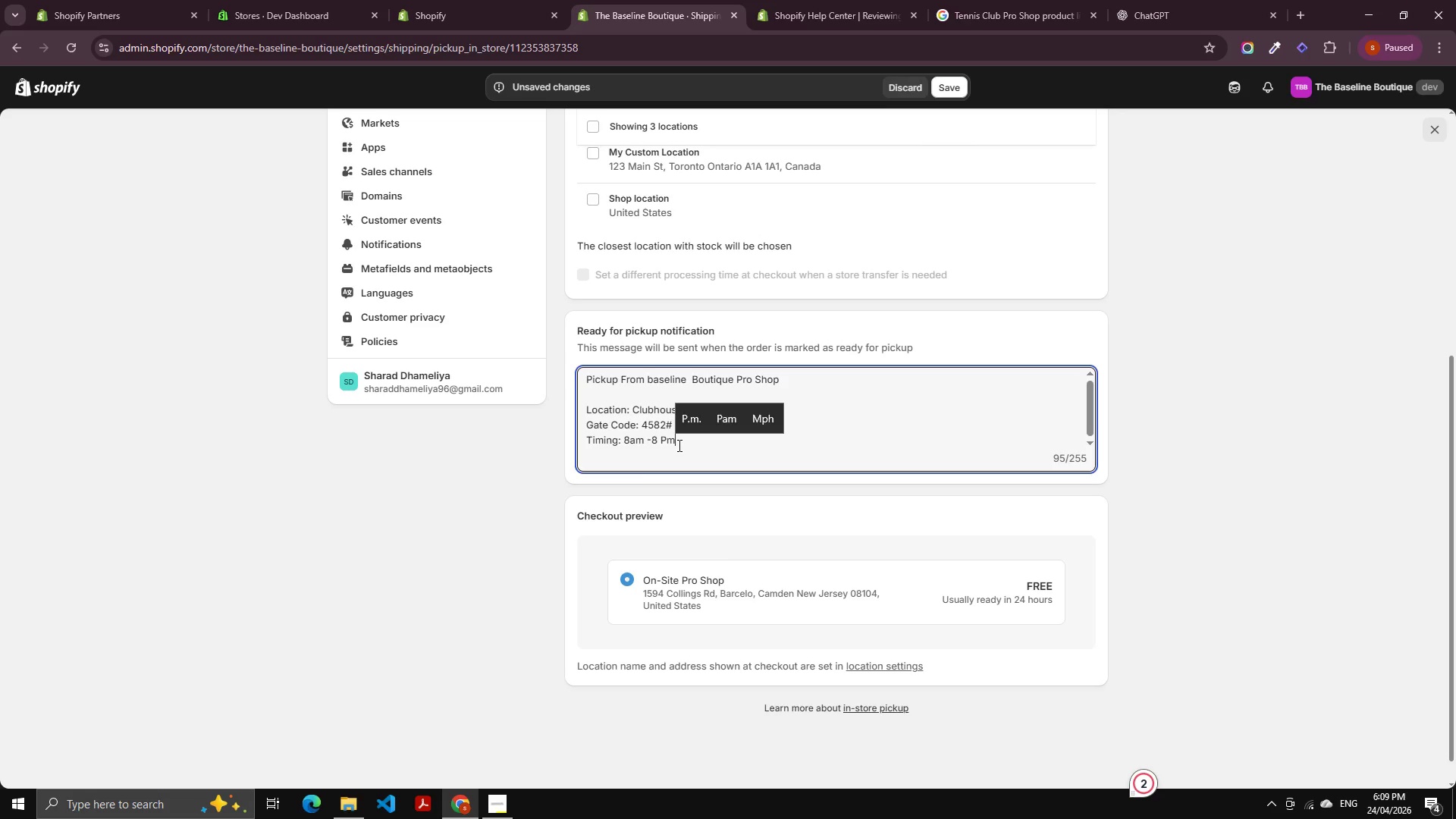 
key(Control+ArrowLeft)
 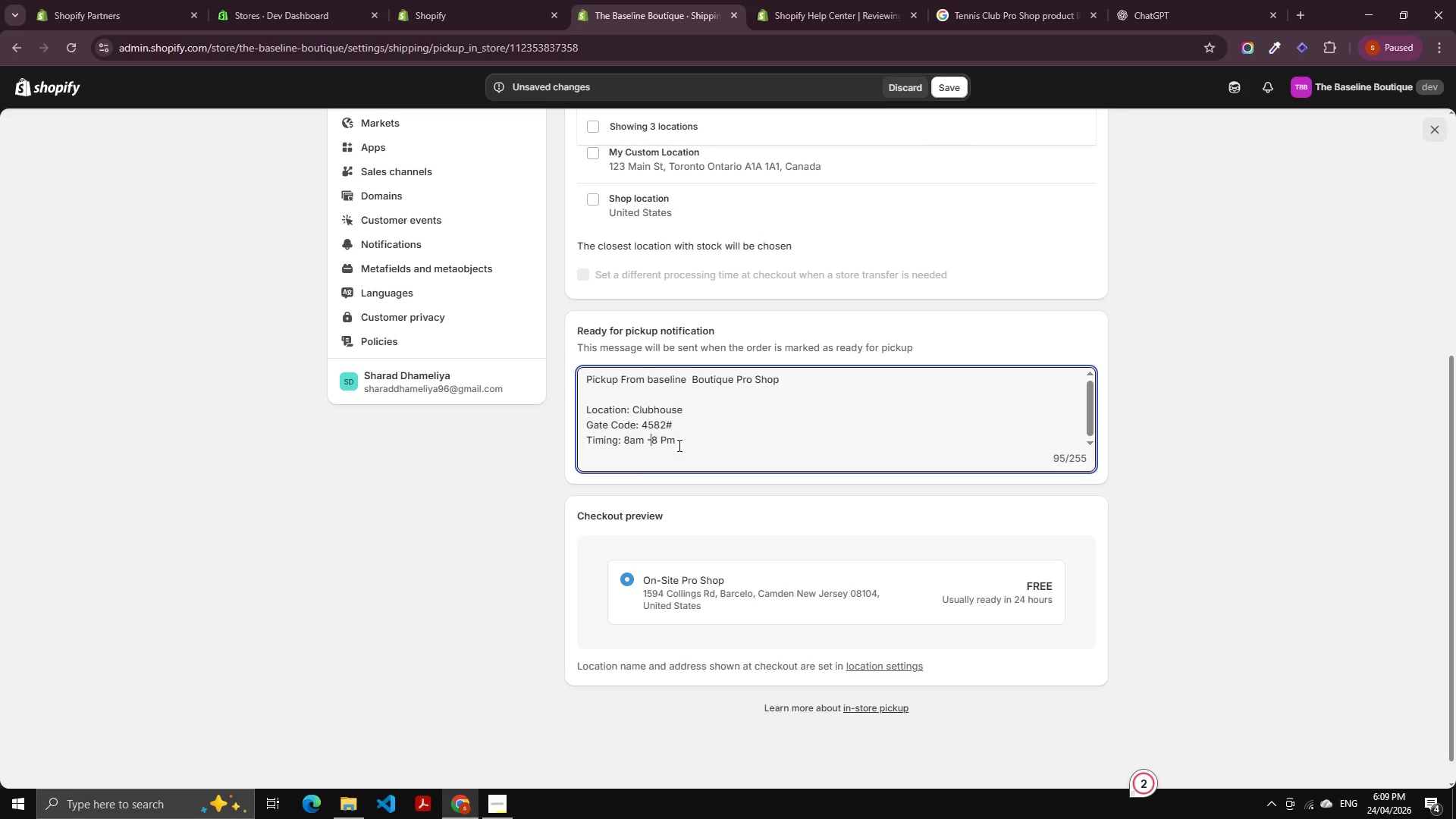 
key(Control+ArrowLeft)
 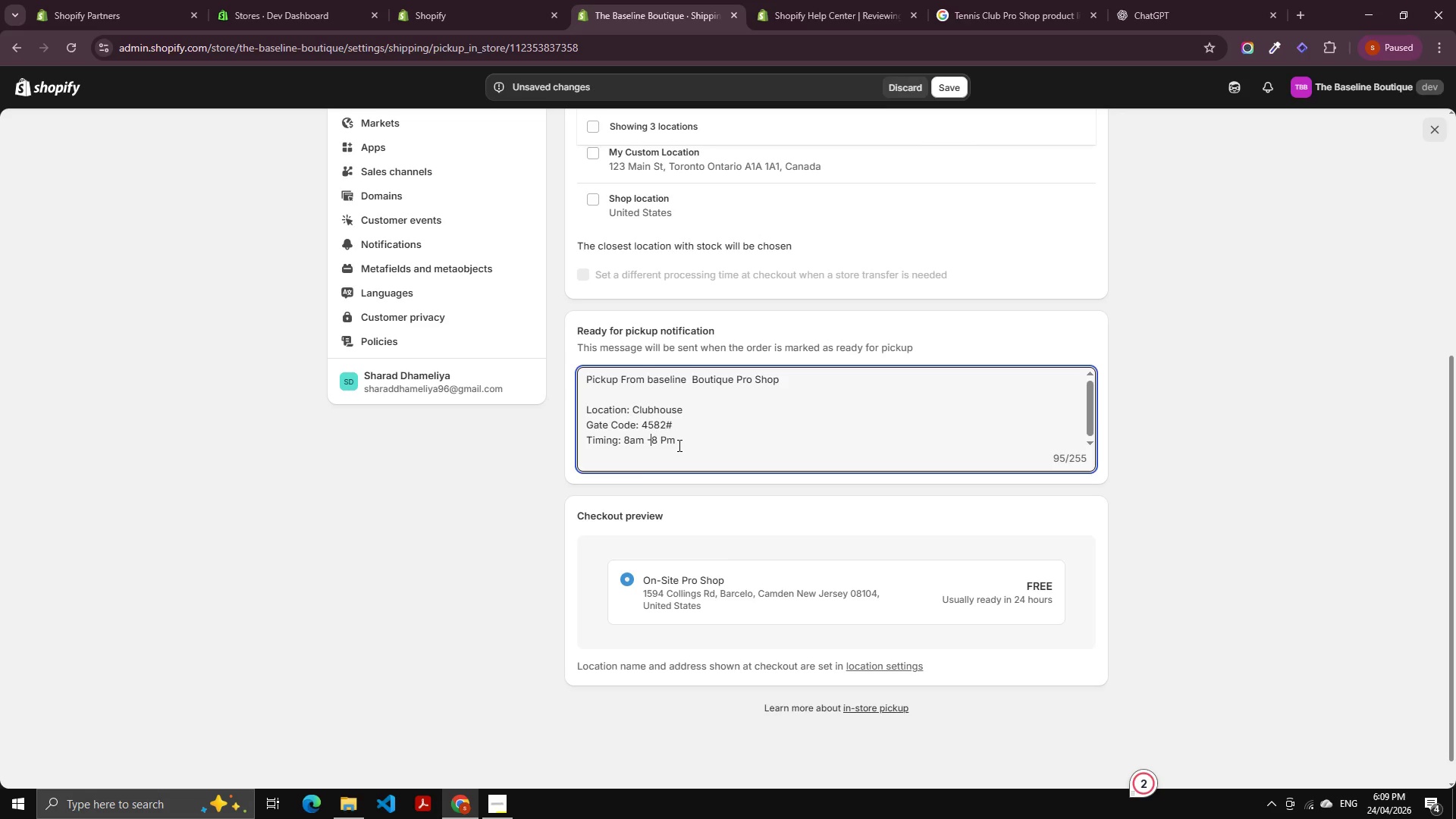 
key(ArrowLeft)
 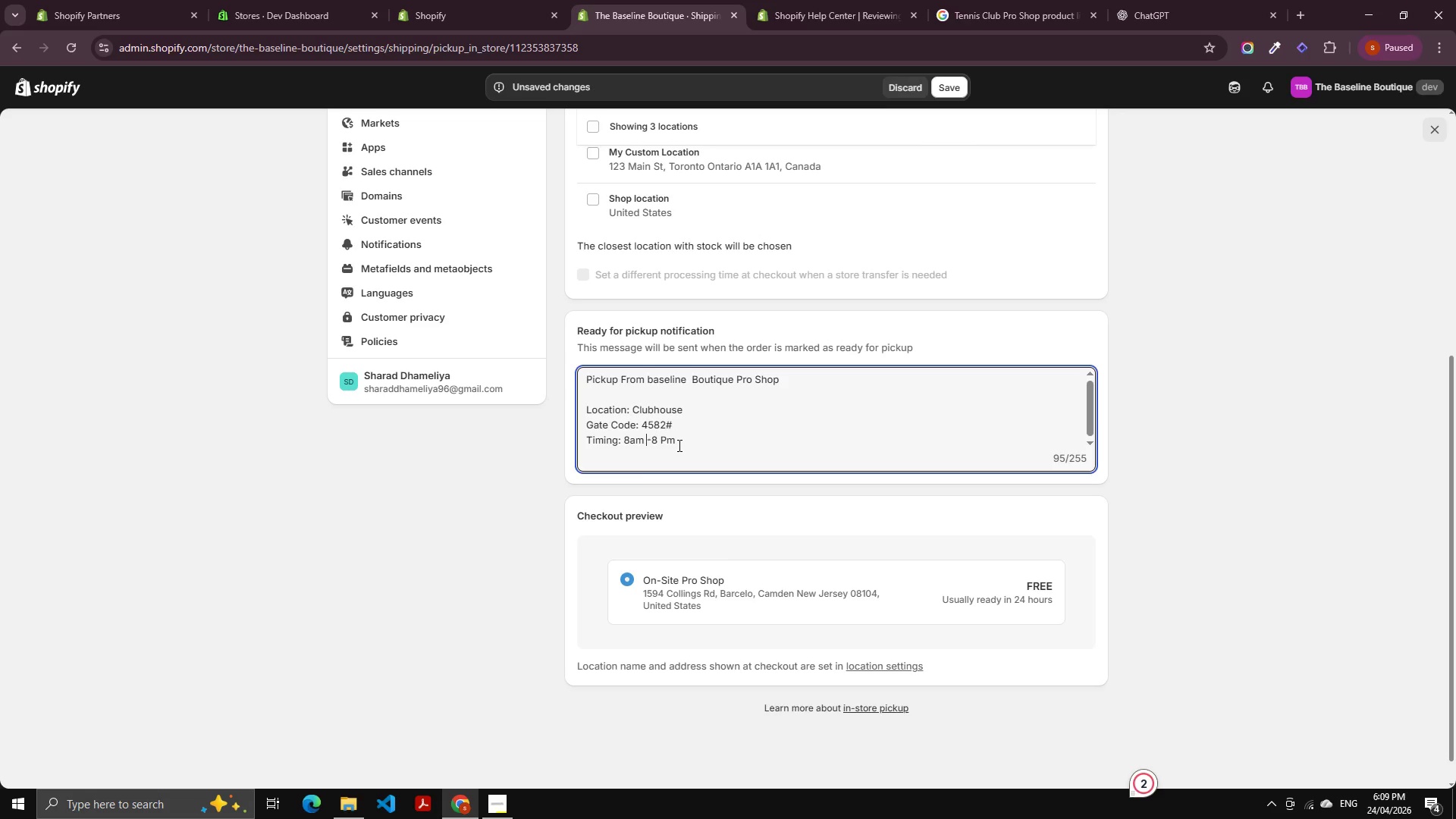 
key(ArrowRight)
 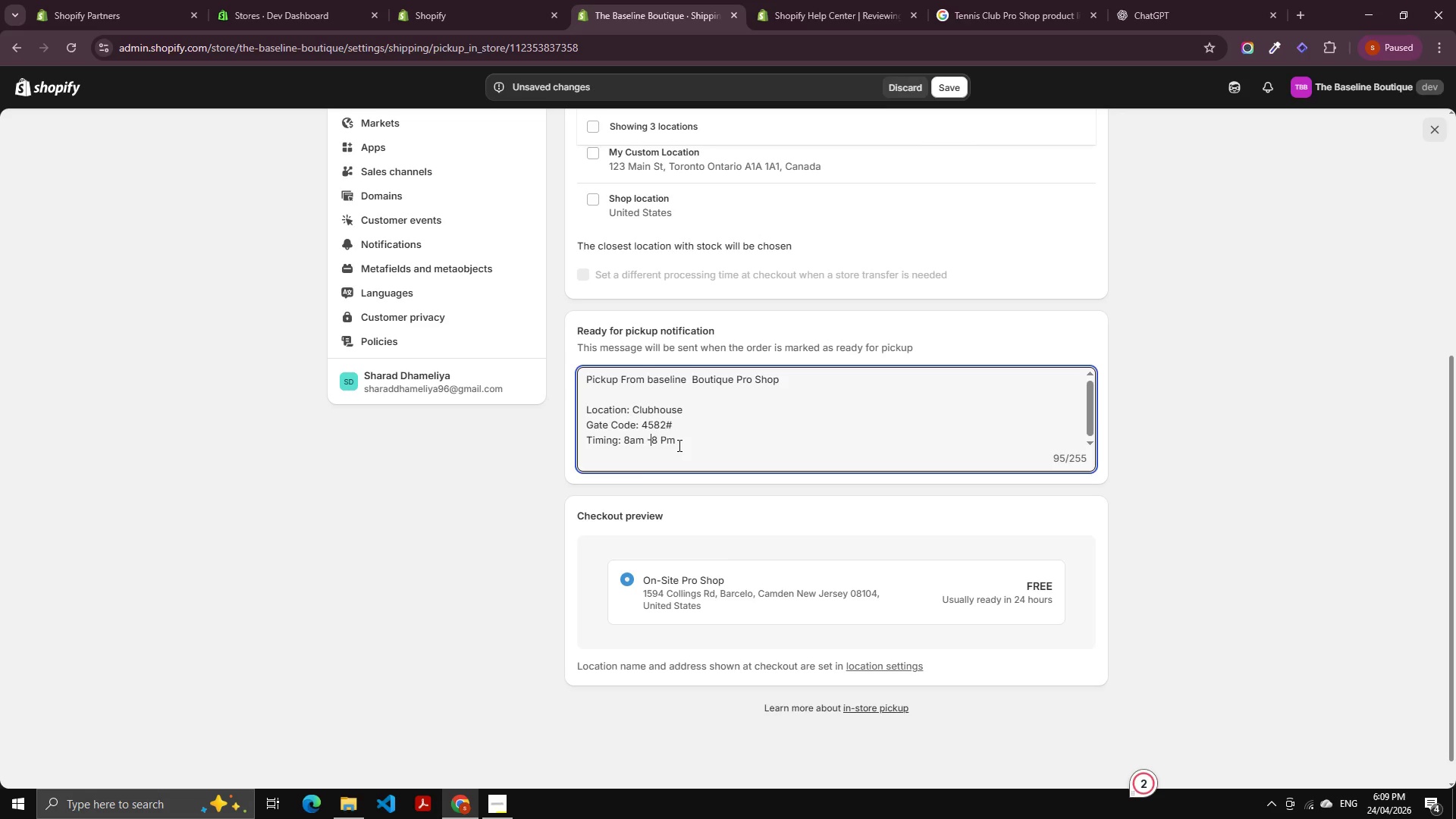 
key(Space)
 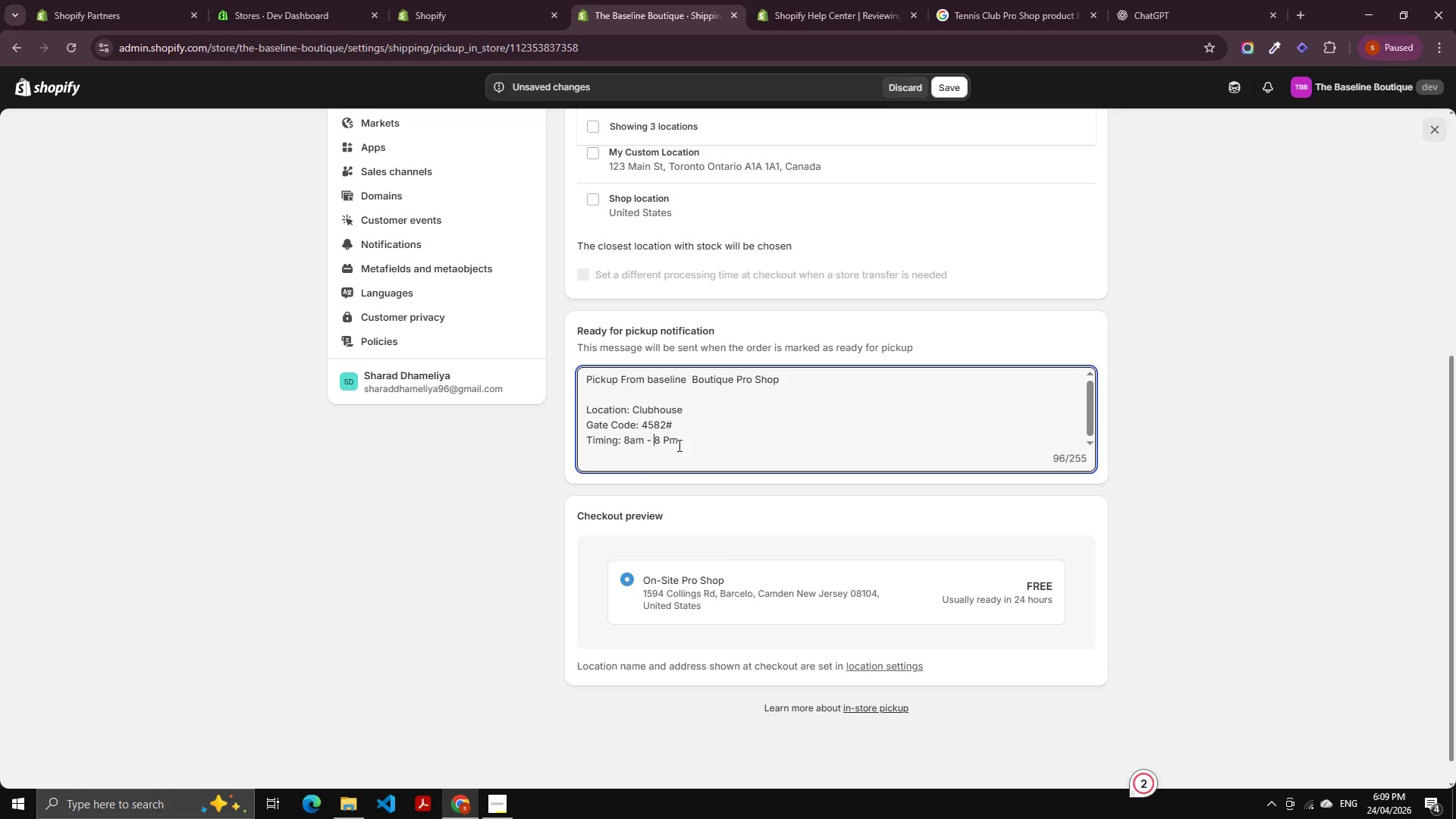 
key(ArrowRight)
 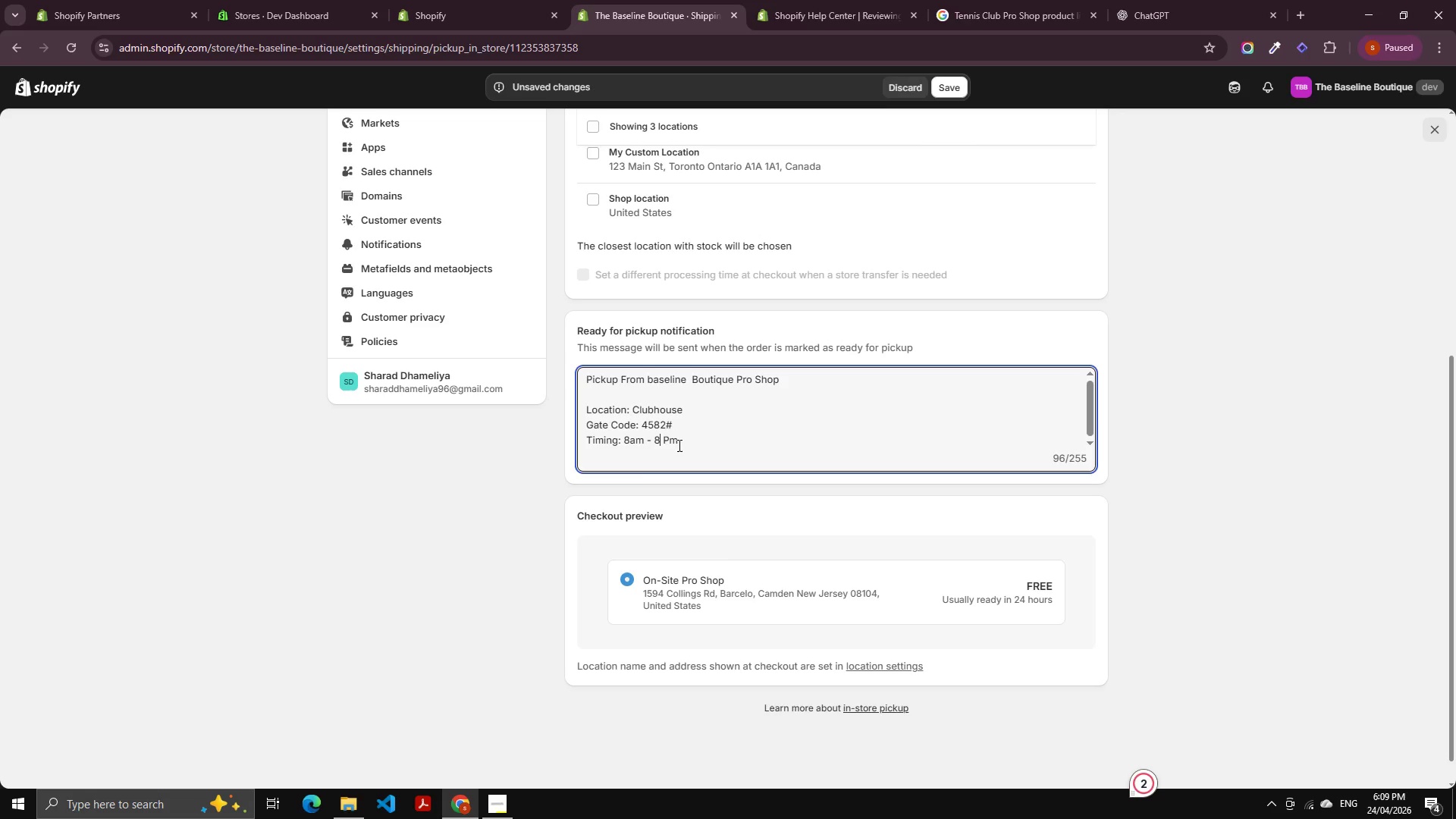 
key(Control+ControlLeft)
 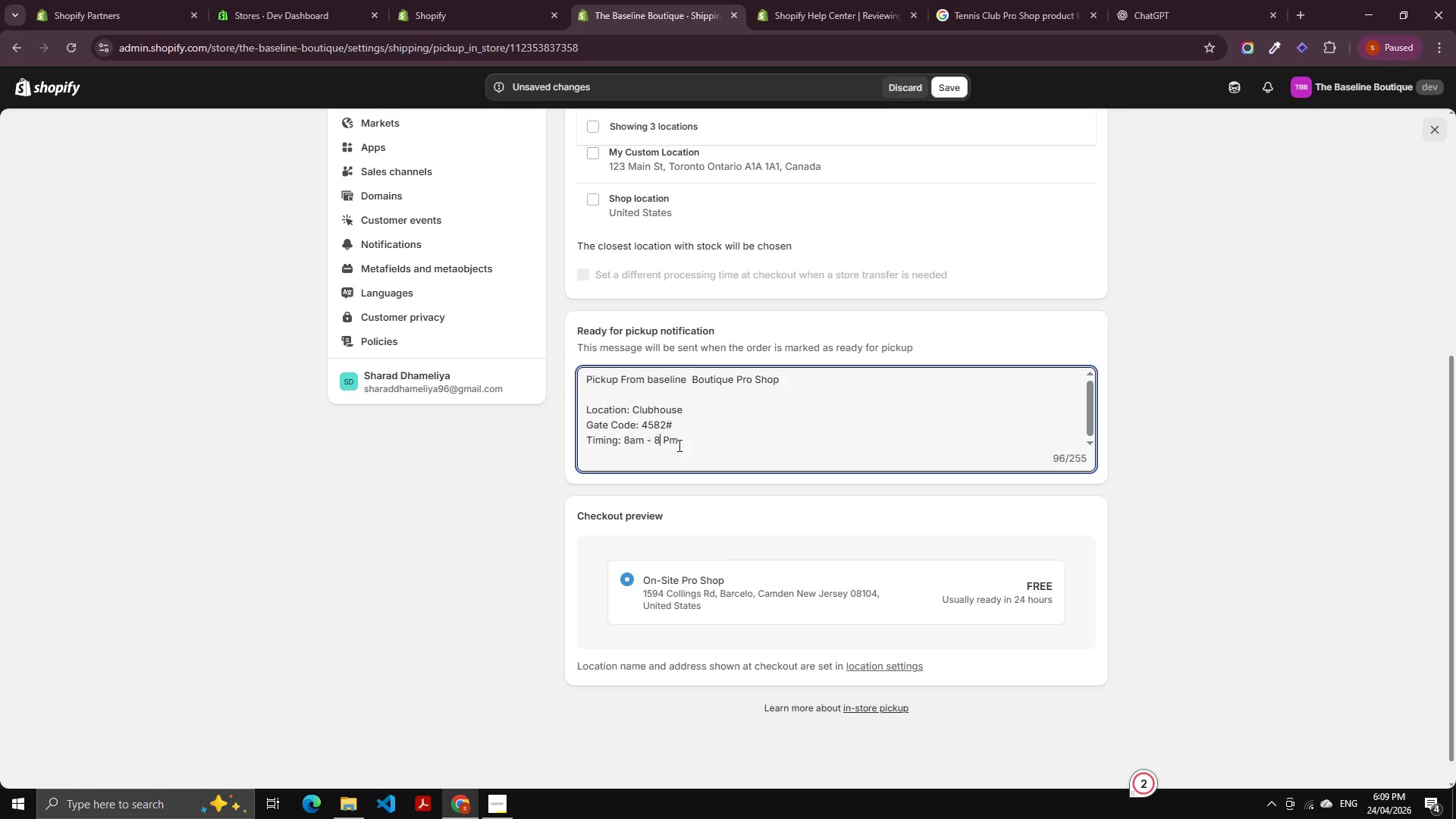 
key(ArrowRight)
 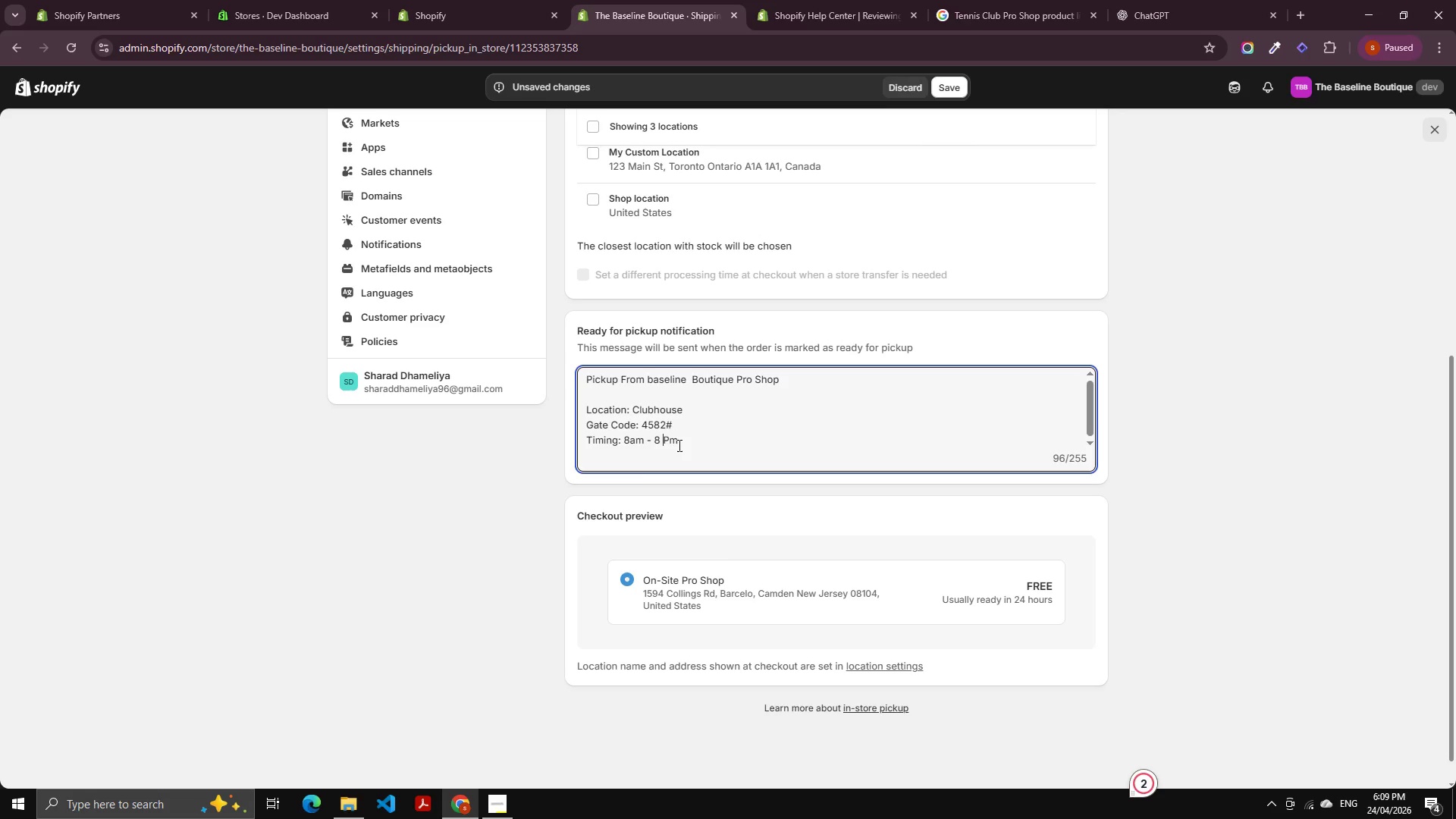 
key(Backspace)
 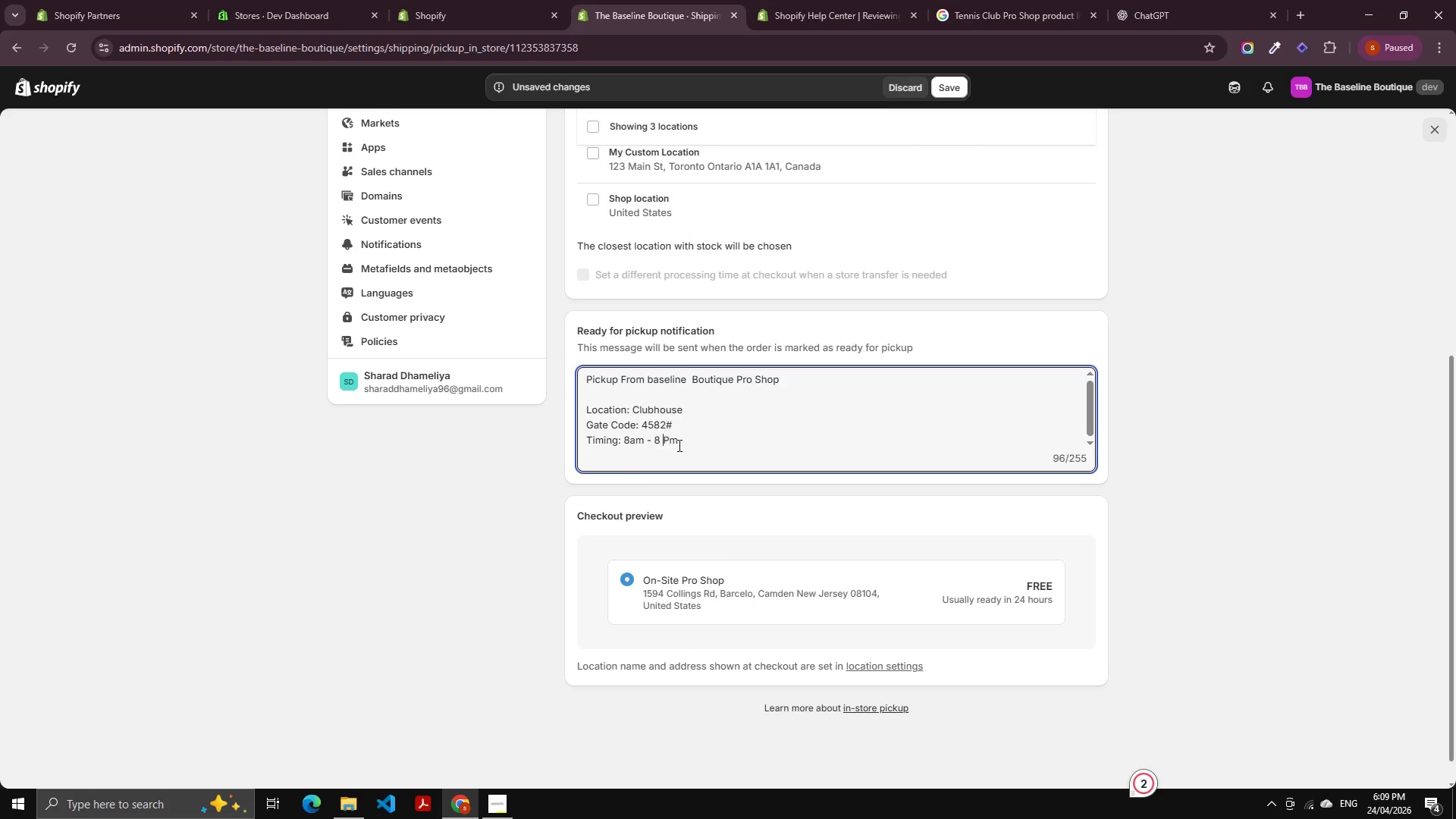 
key(Backslash)
 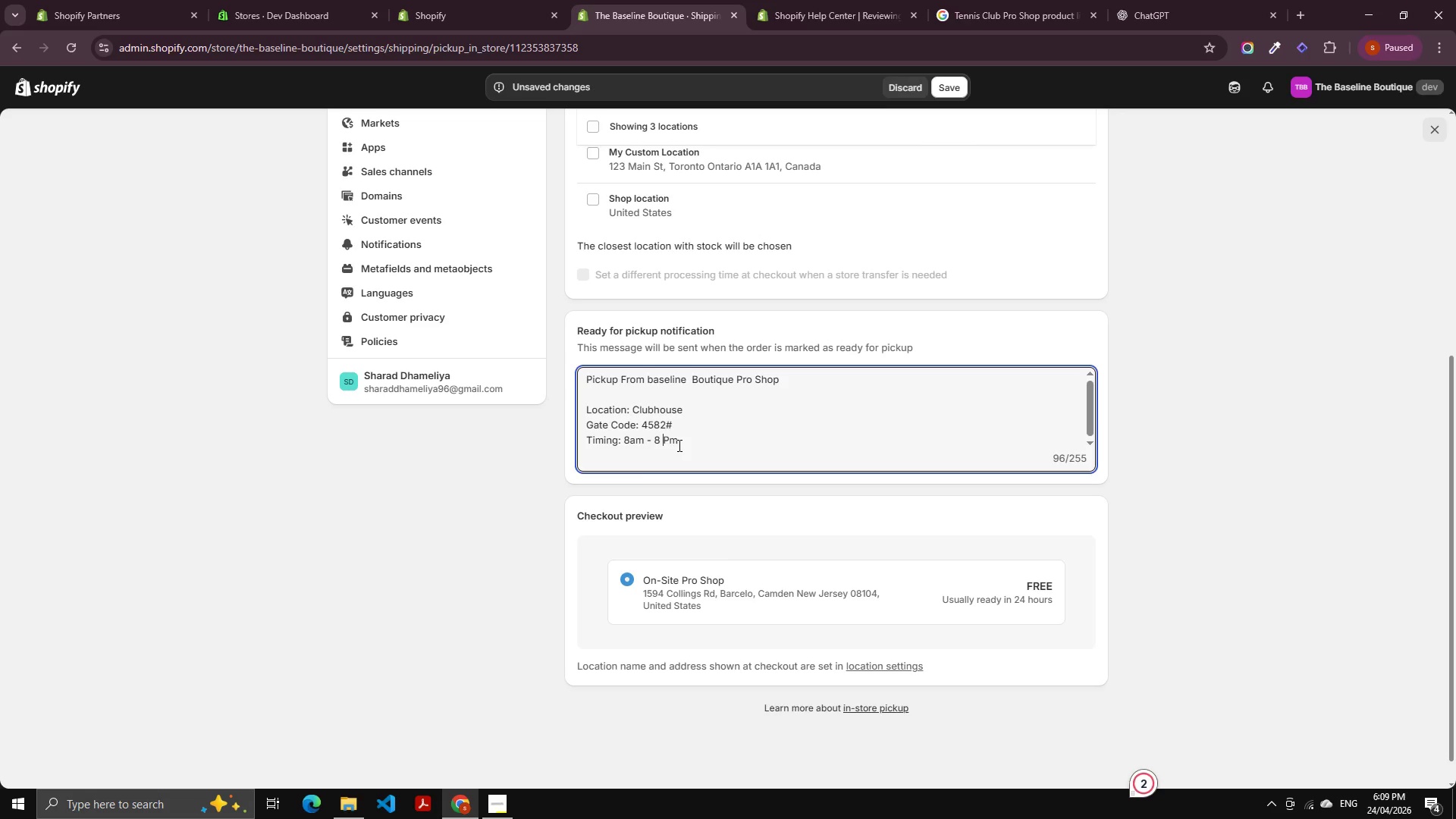 
key(Control+ArrowLeft)
 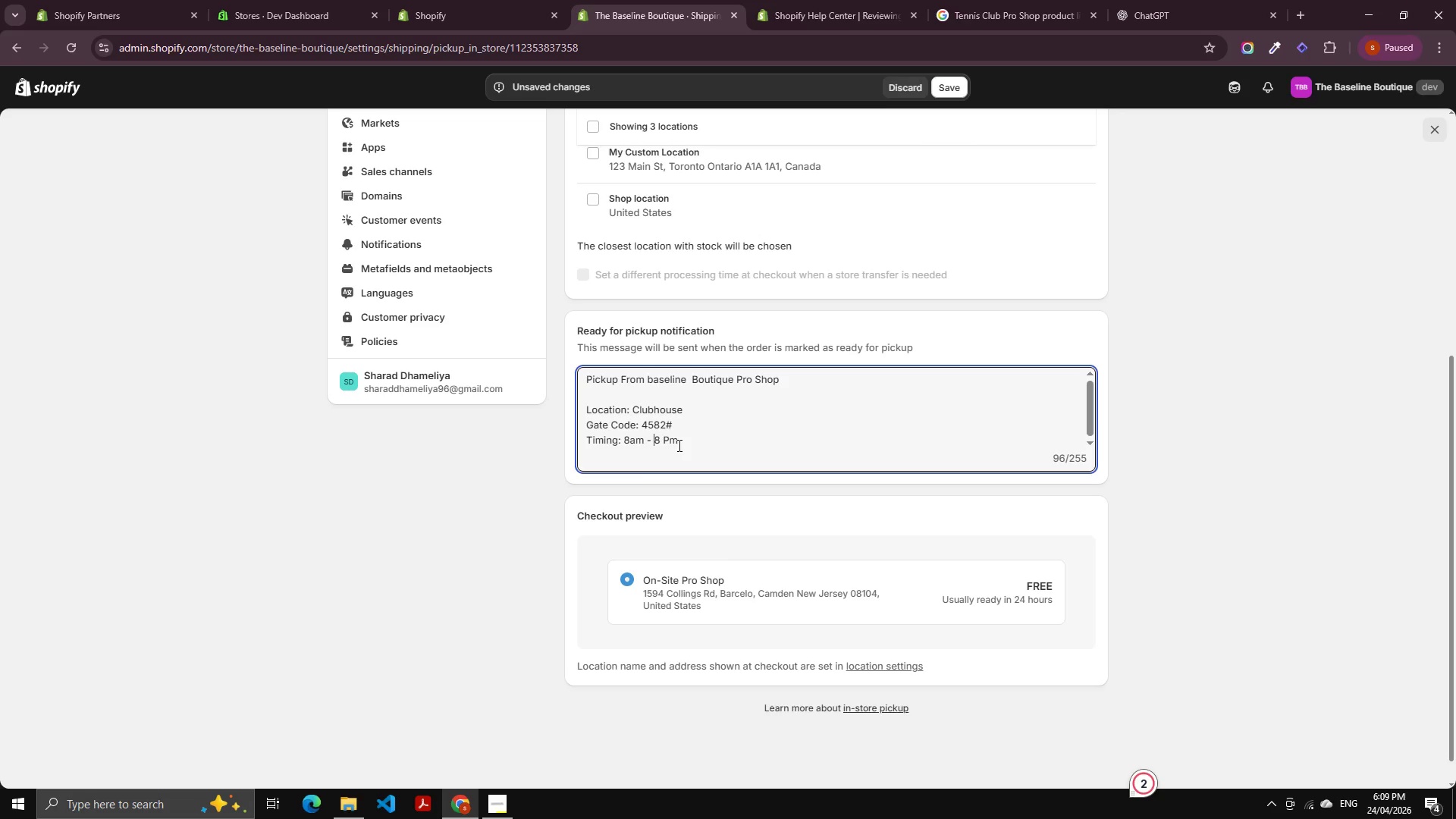 
key(Control+ArrowLeft)
 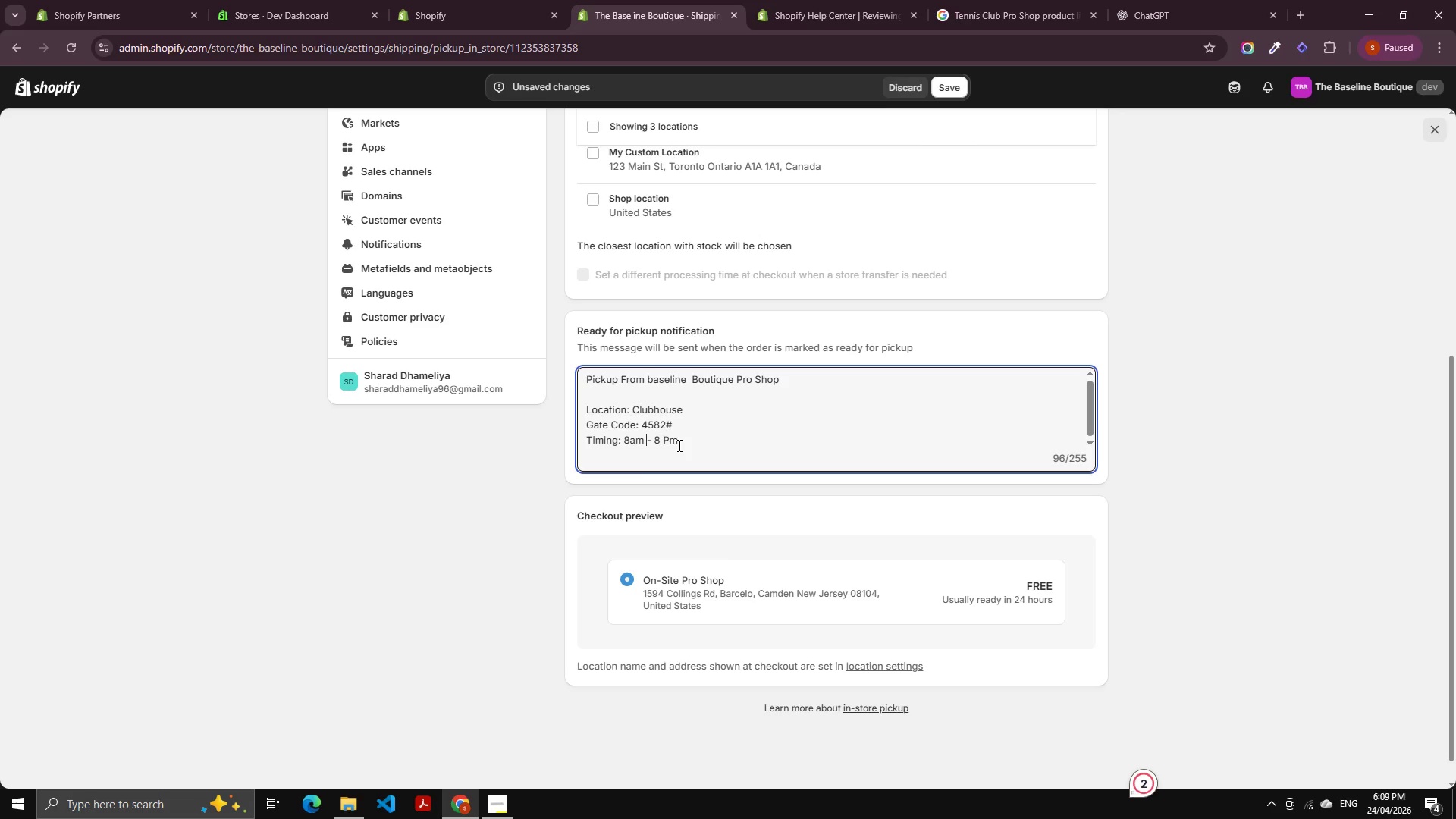 
key(ArrowLeft)
 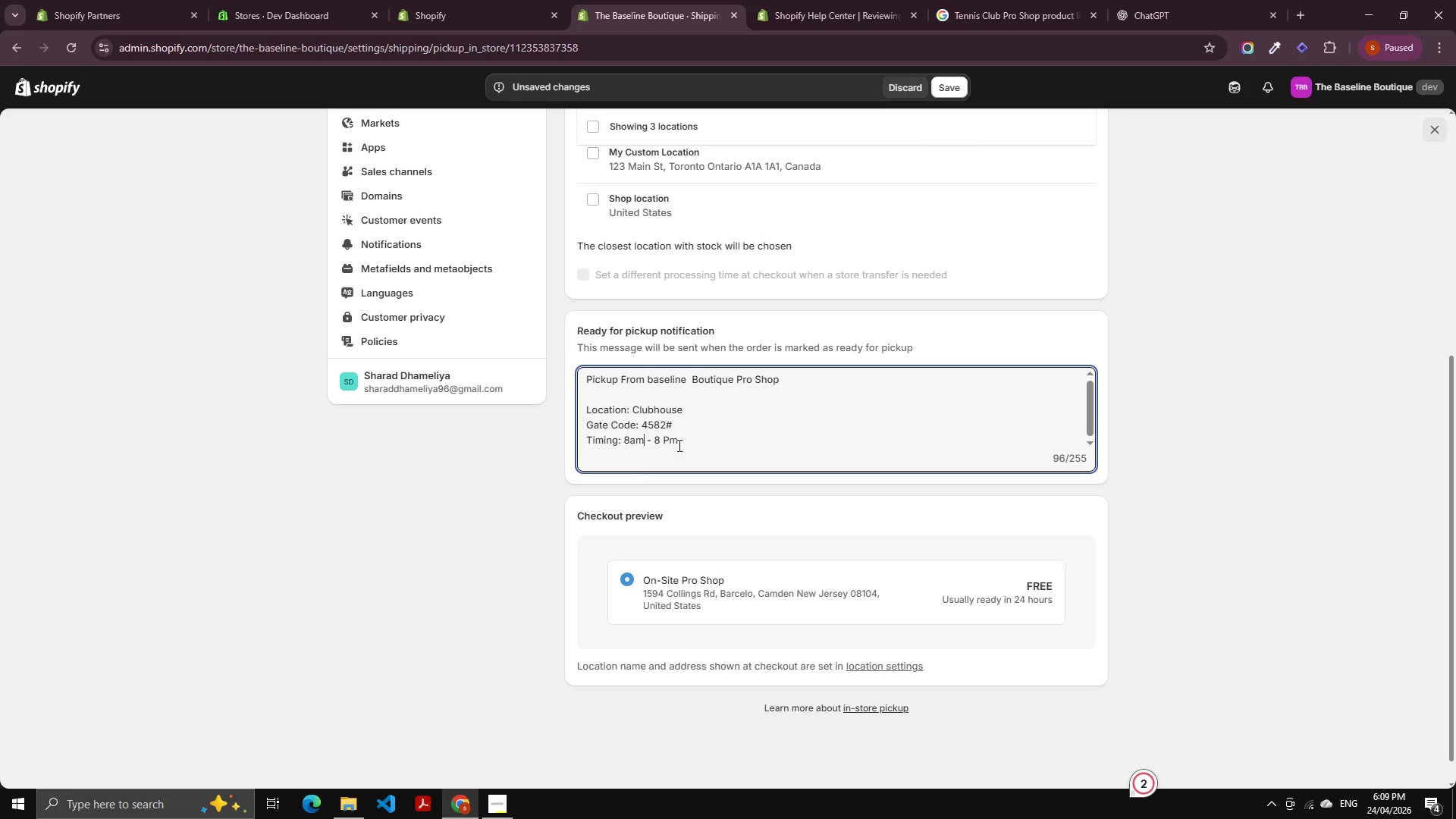 
key(ArrowLeft)
 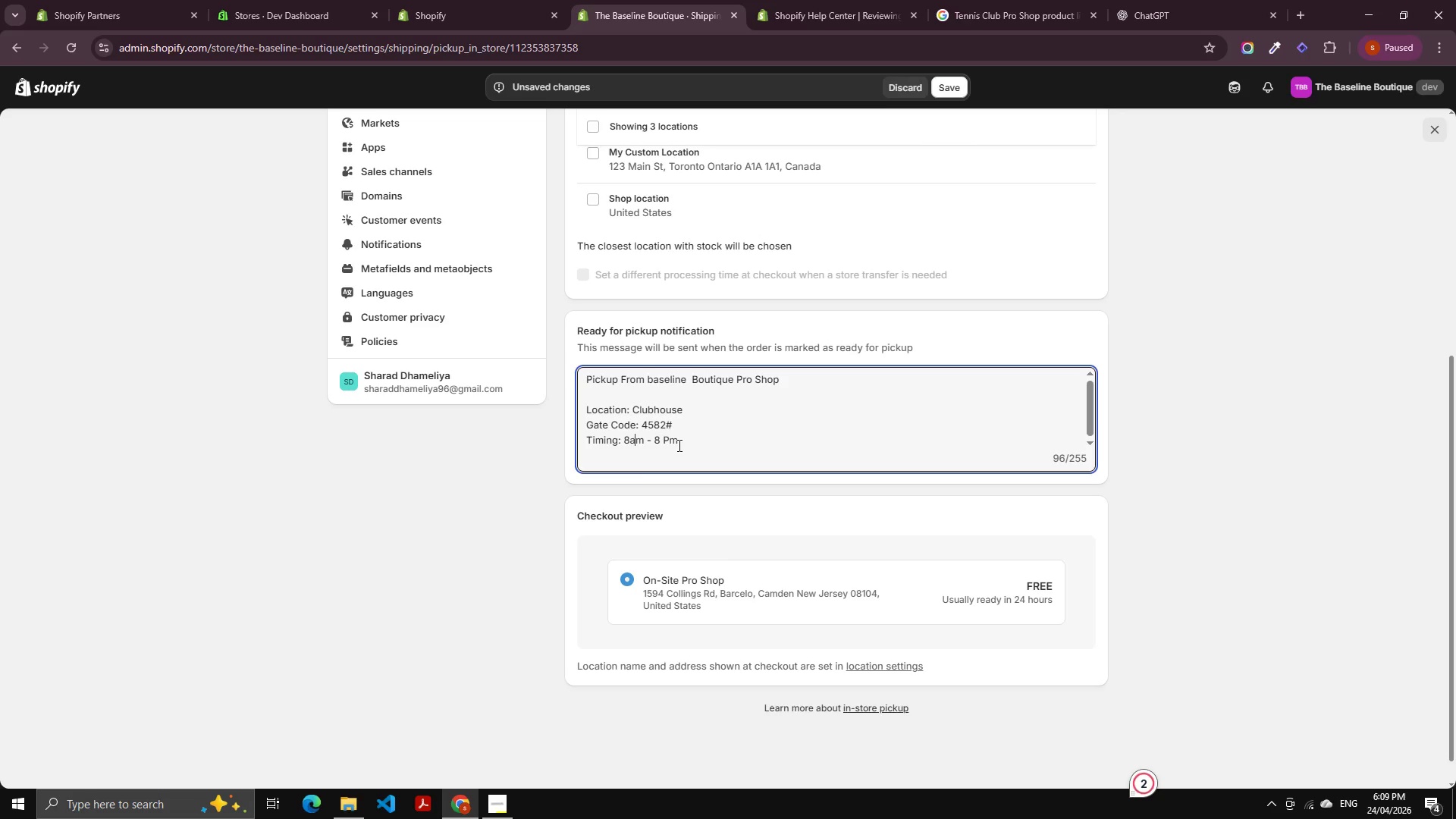 
key(ArrowLeft)
 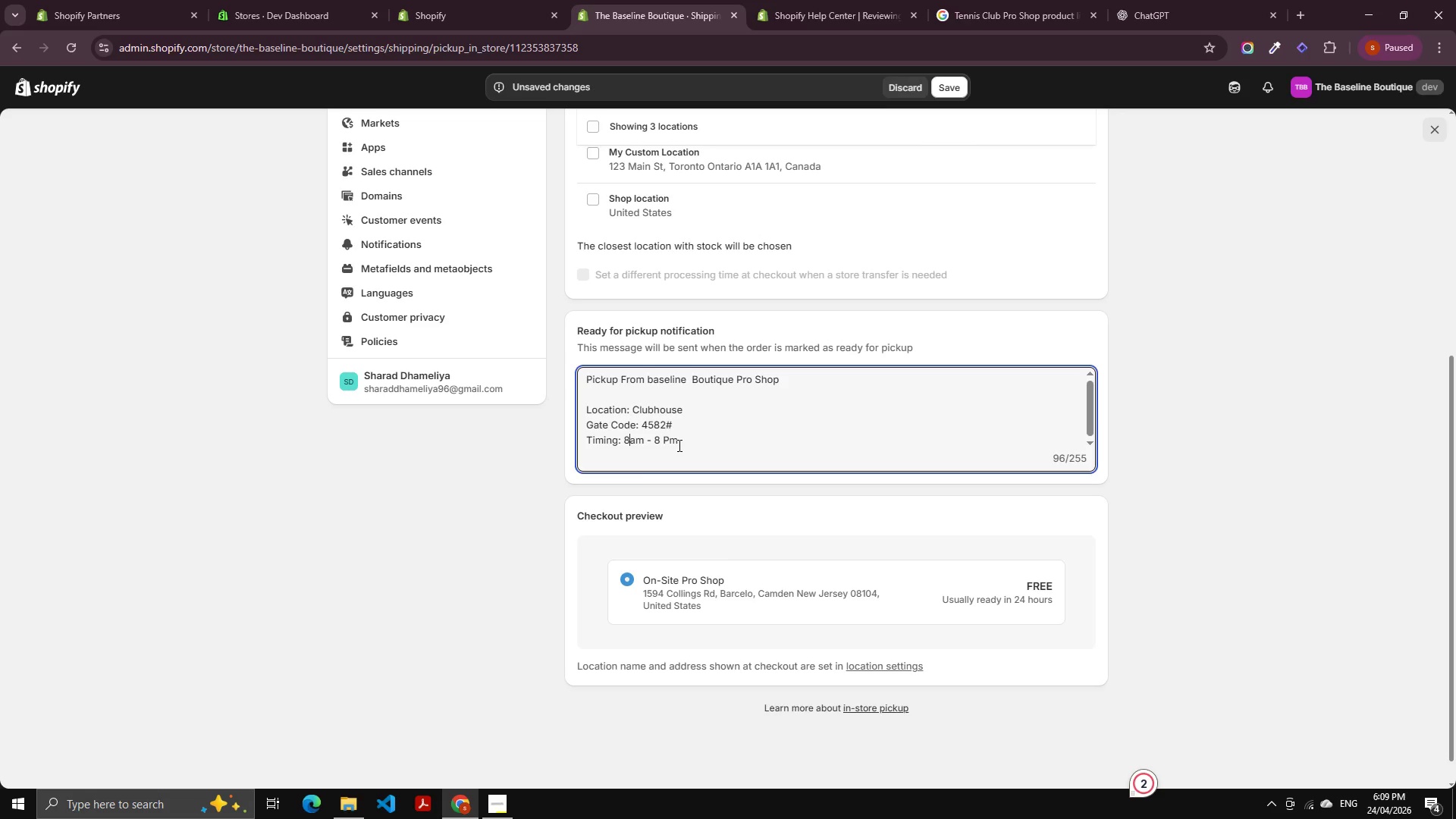 
key(Shift+ShiftLeft)
 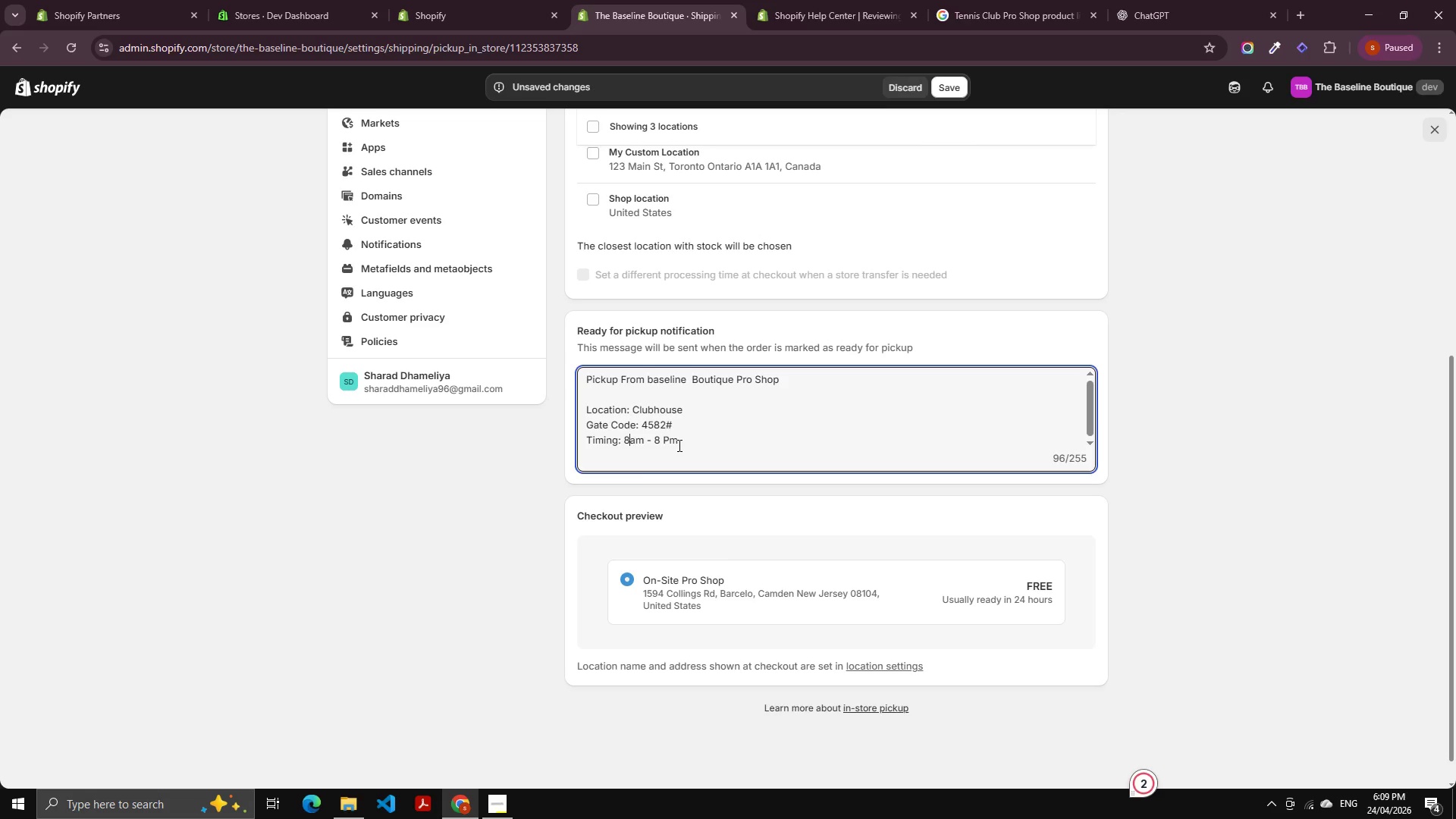 
key(ArrowRight)
 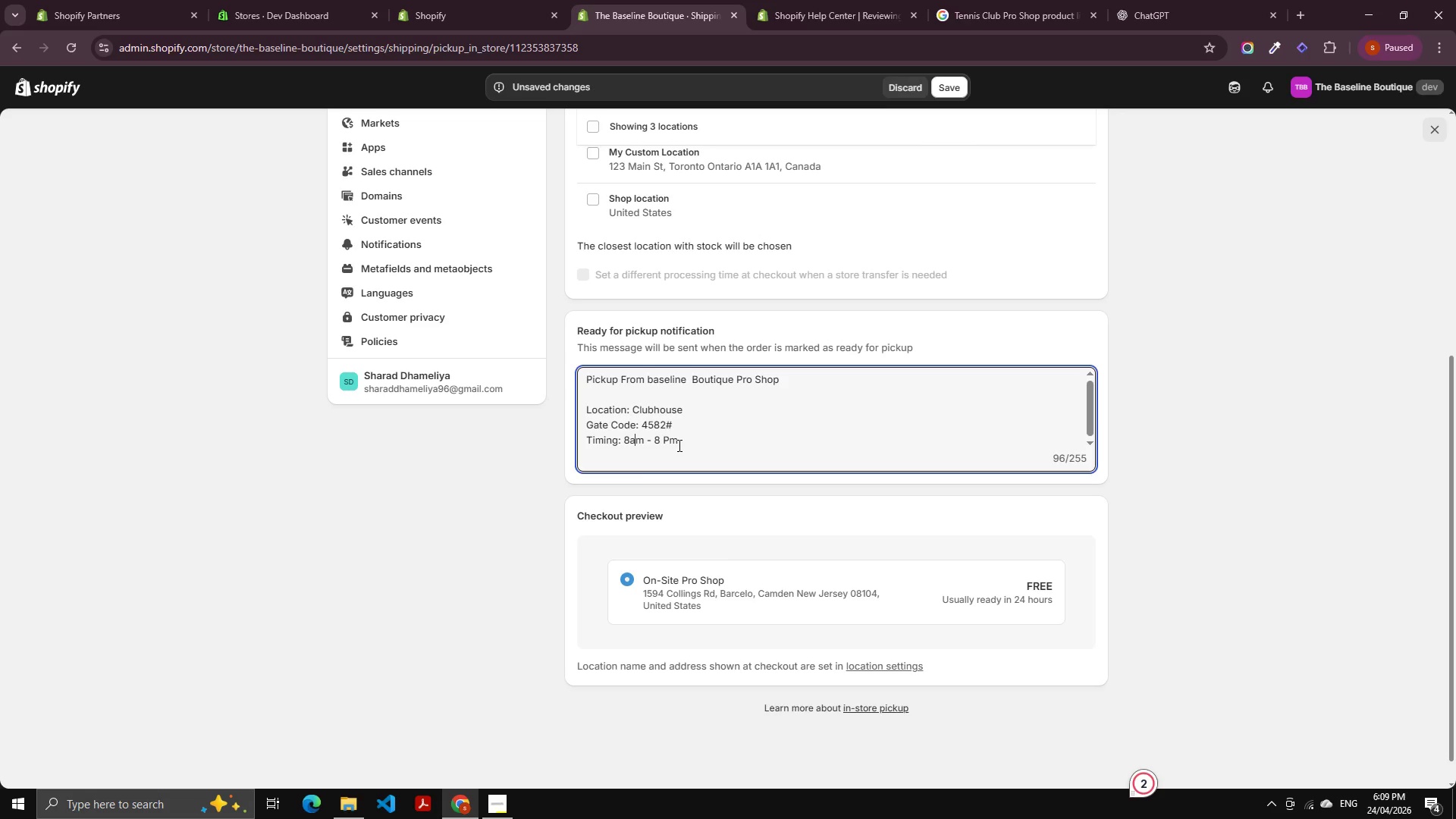 
key(Shift+ArrowLeft)
 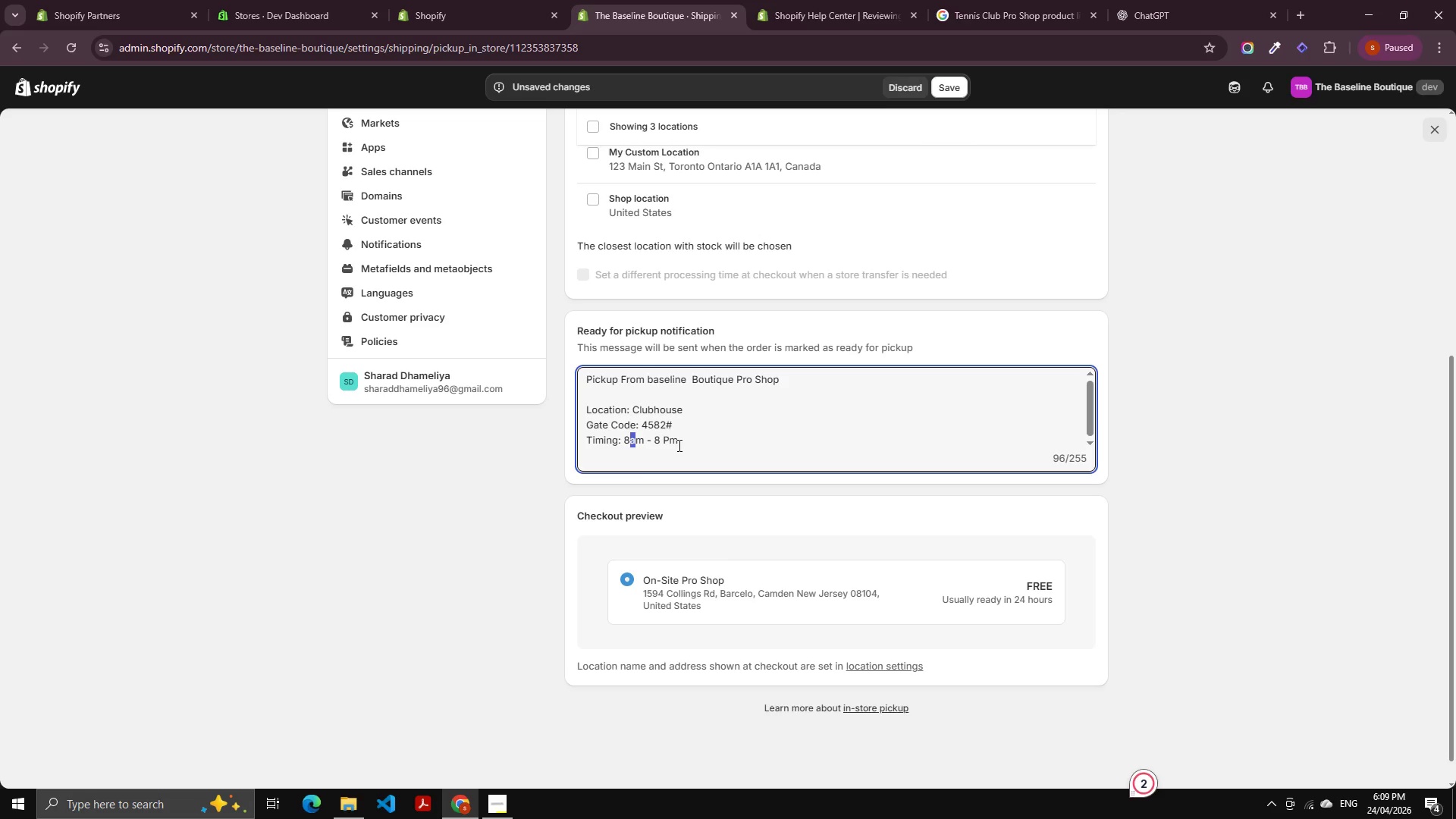 
key(Shift+A)
 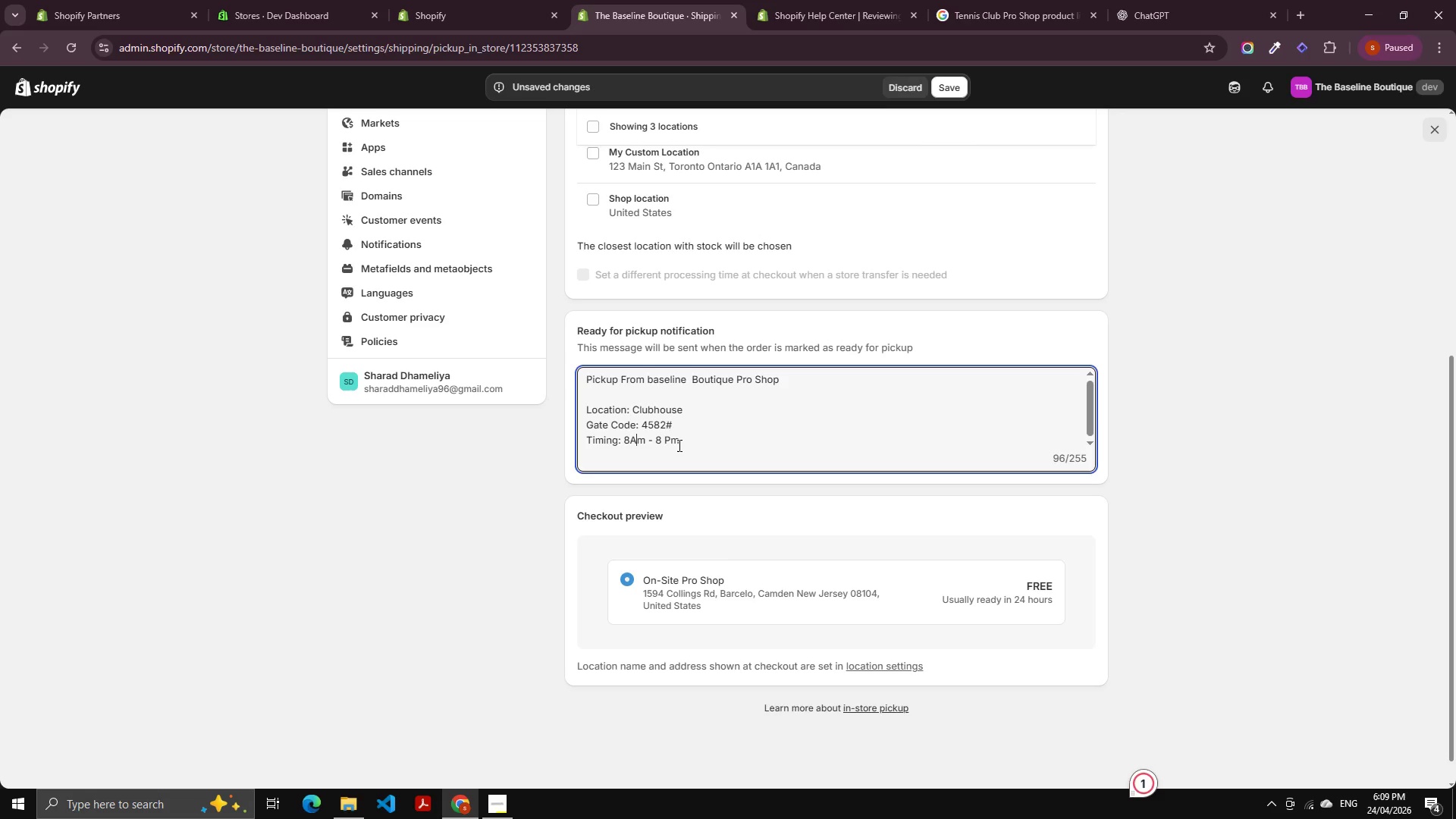 
key(ArrowRight)
 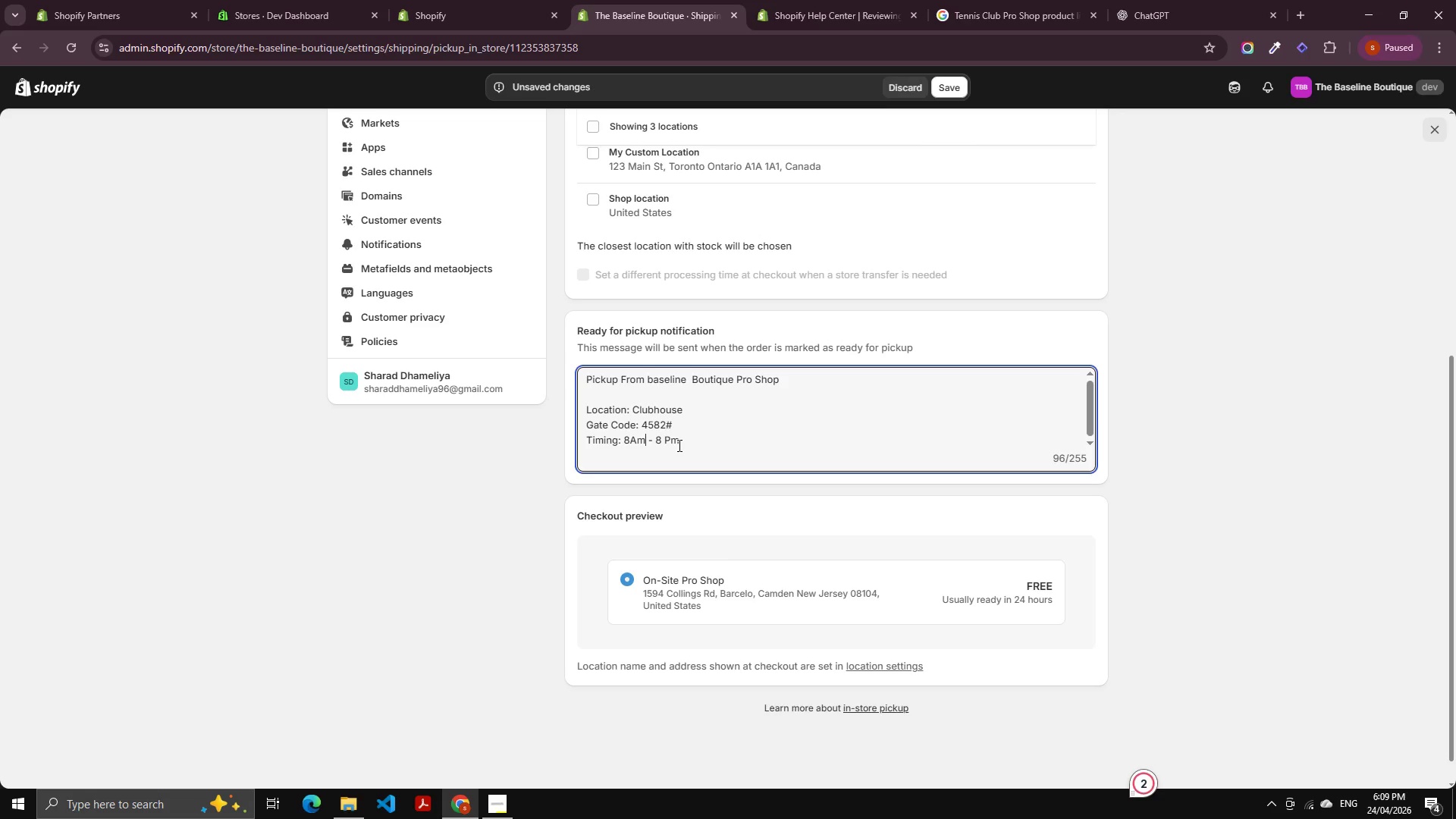 
key(Shift+ArrowLeft)
 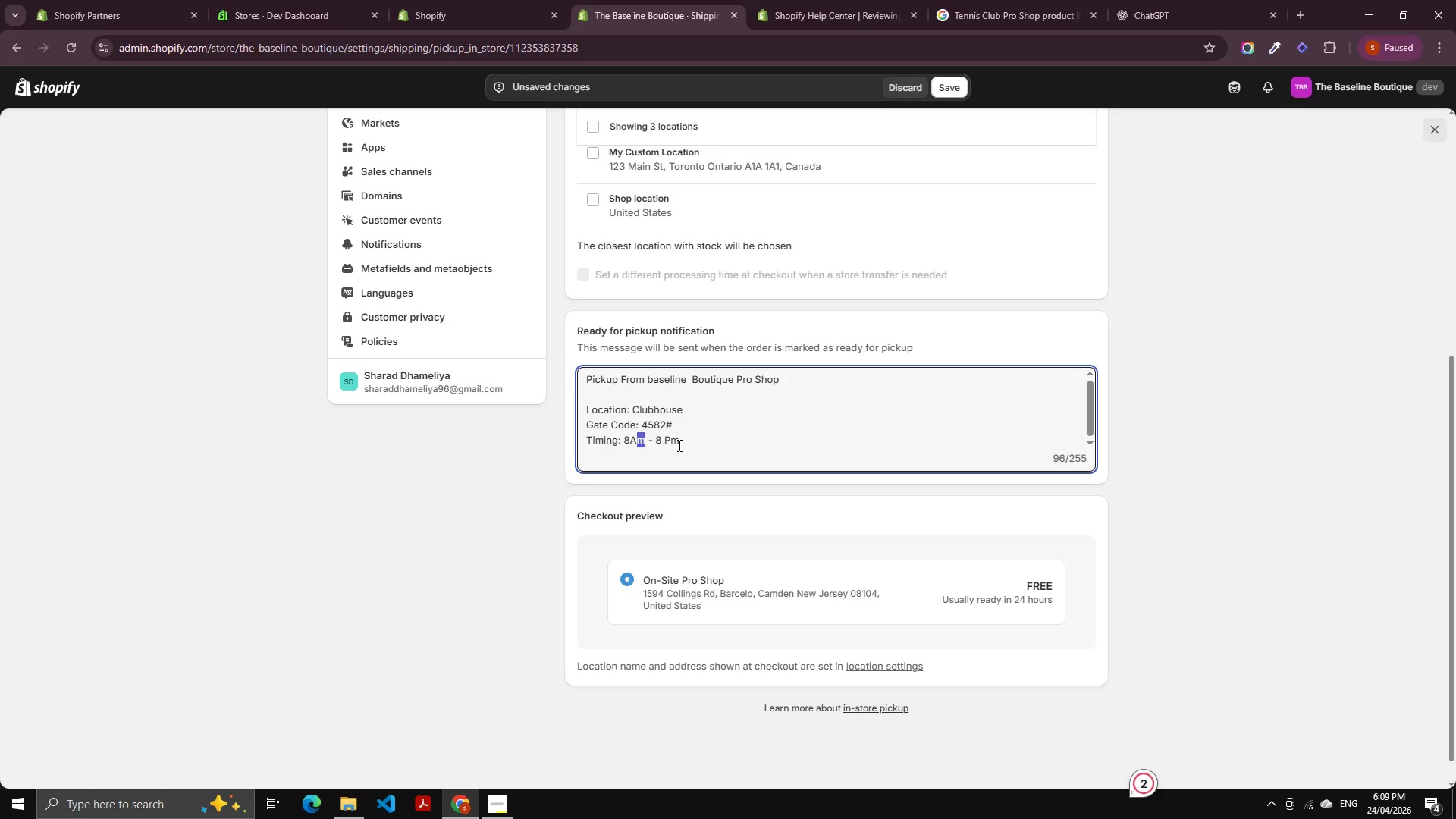 
key(Shift+M)
 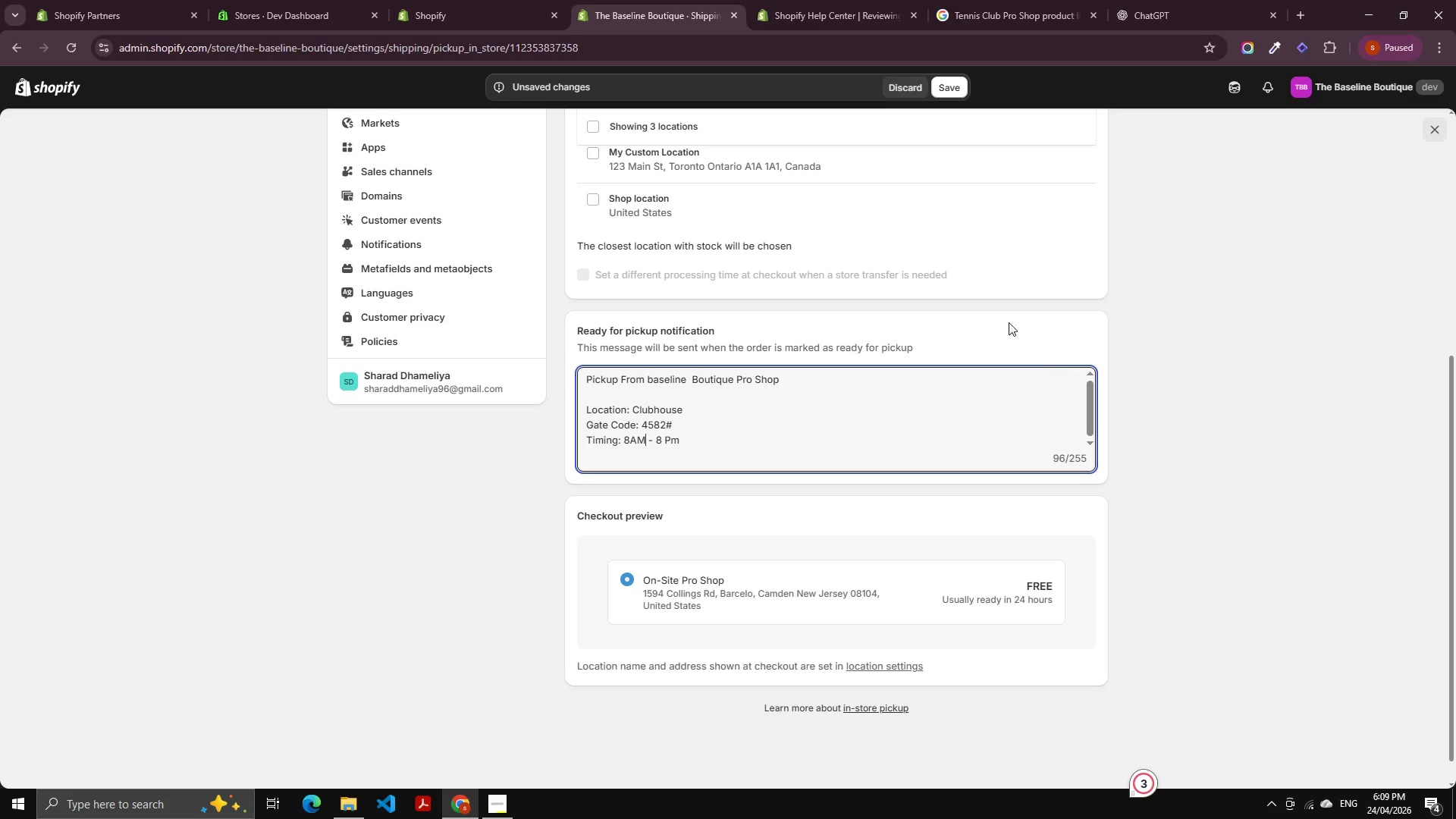 
left_click([950, 83])
 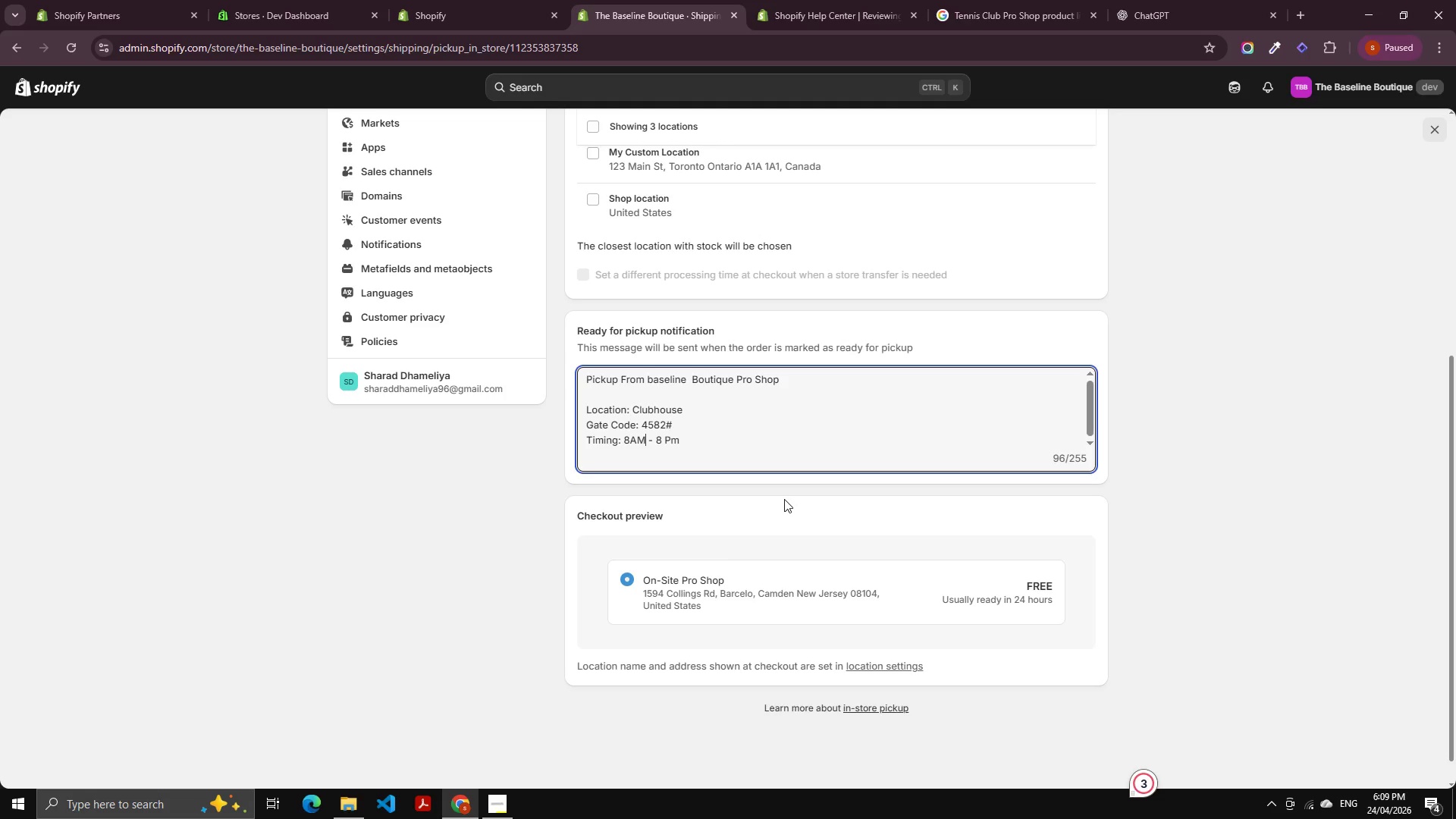 
wait(26.24)
 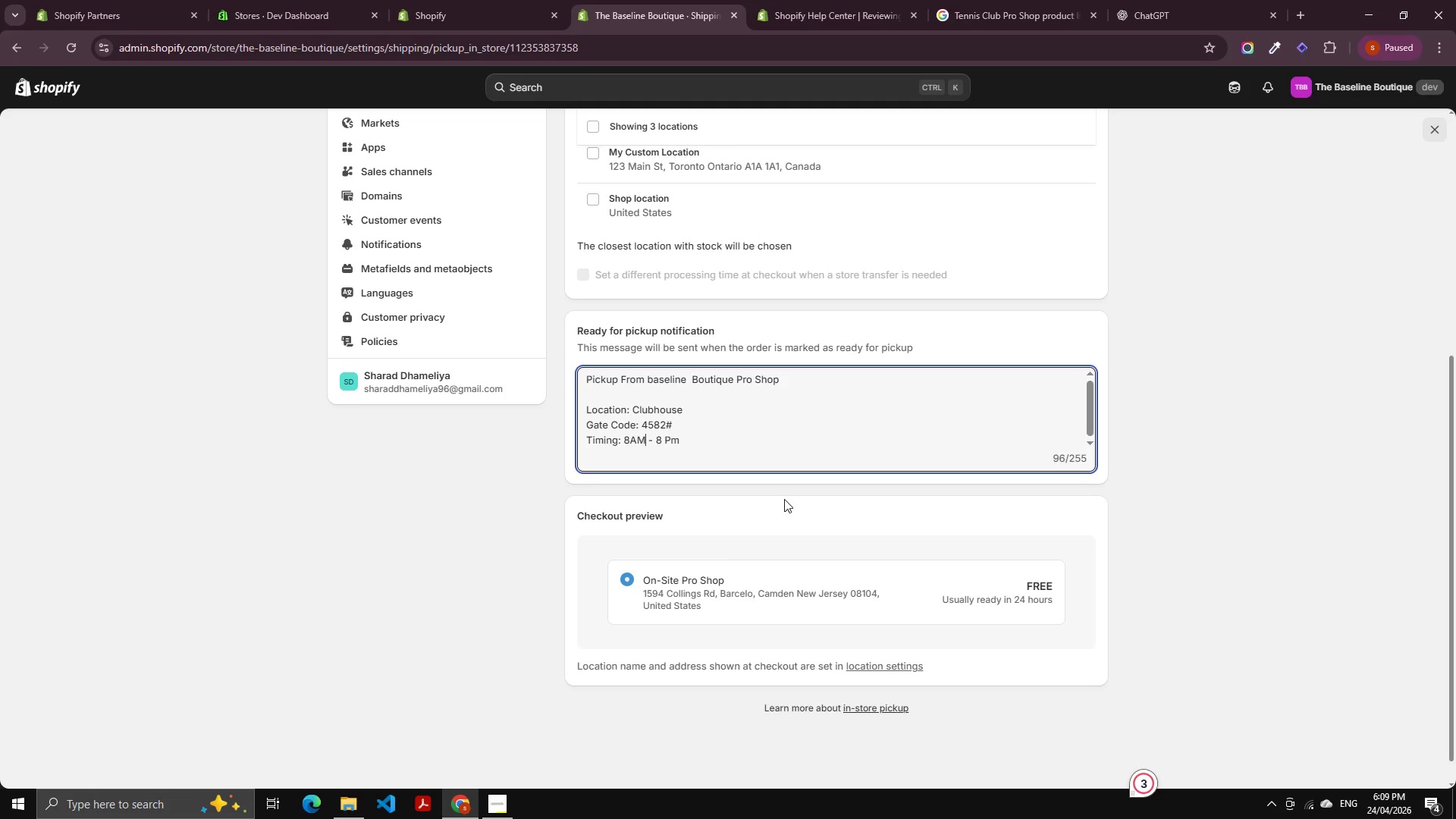 
scroll: coordinate [1079, 347], scroll_direction: up, amount: 10.0
 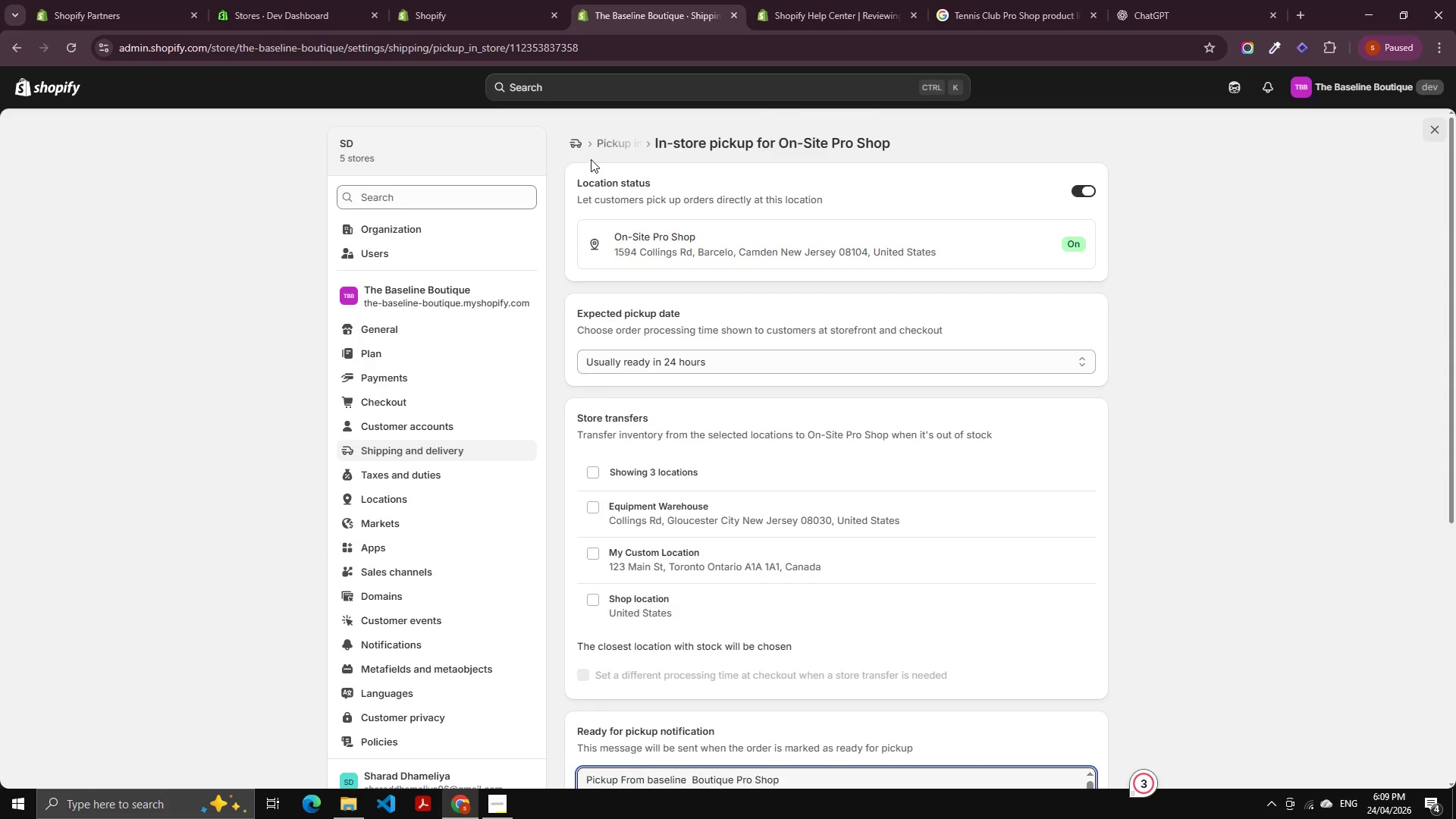 
left_click([607, 138])
 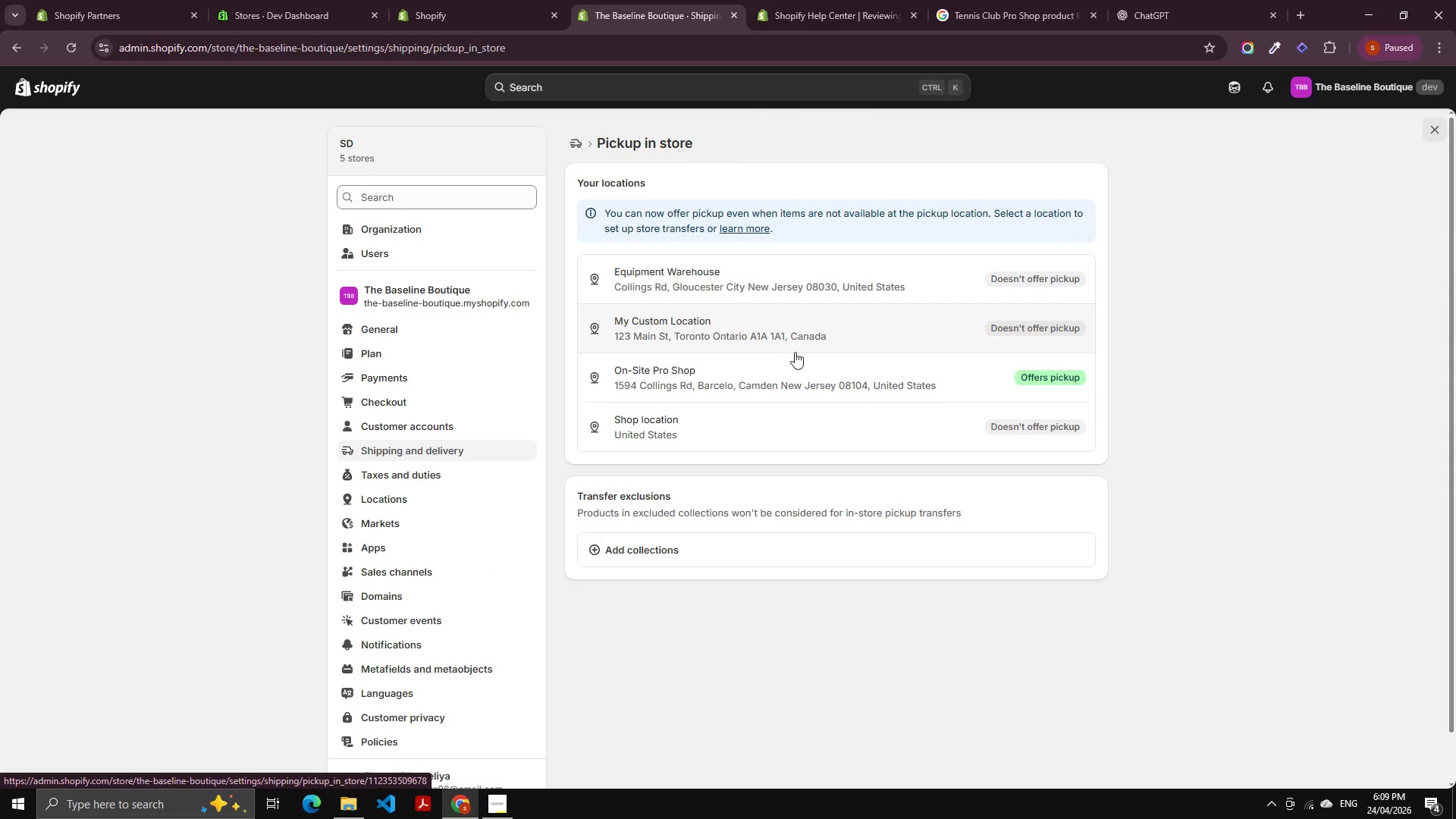 
left_click([813, 370])
 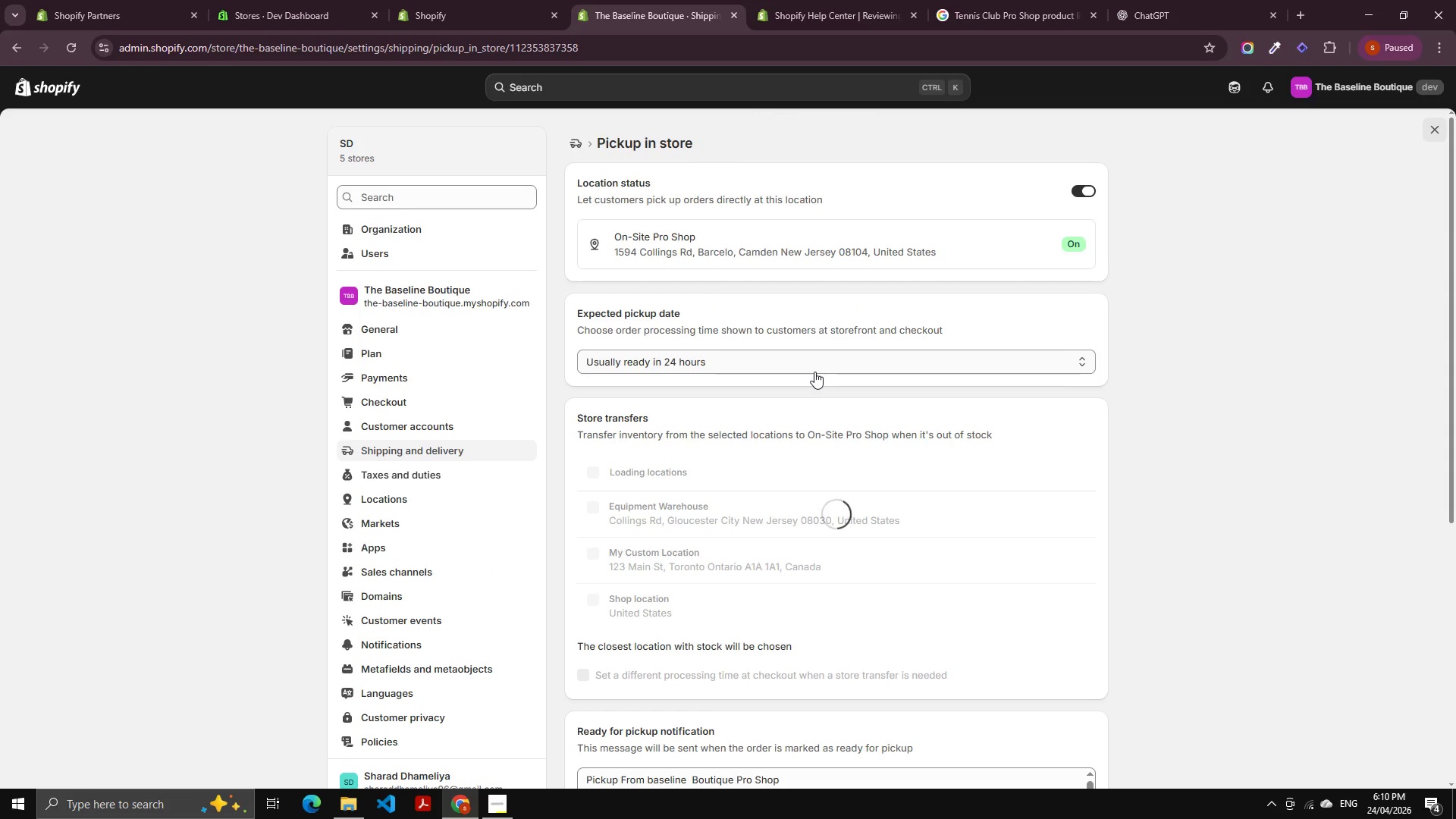 
scroll: coordinate [818, 372], scroll_direction: down, amount: 5.0
 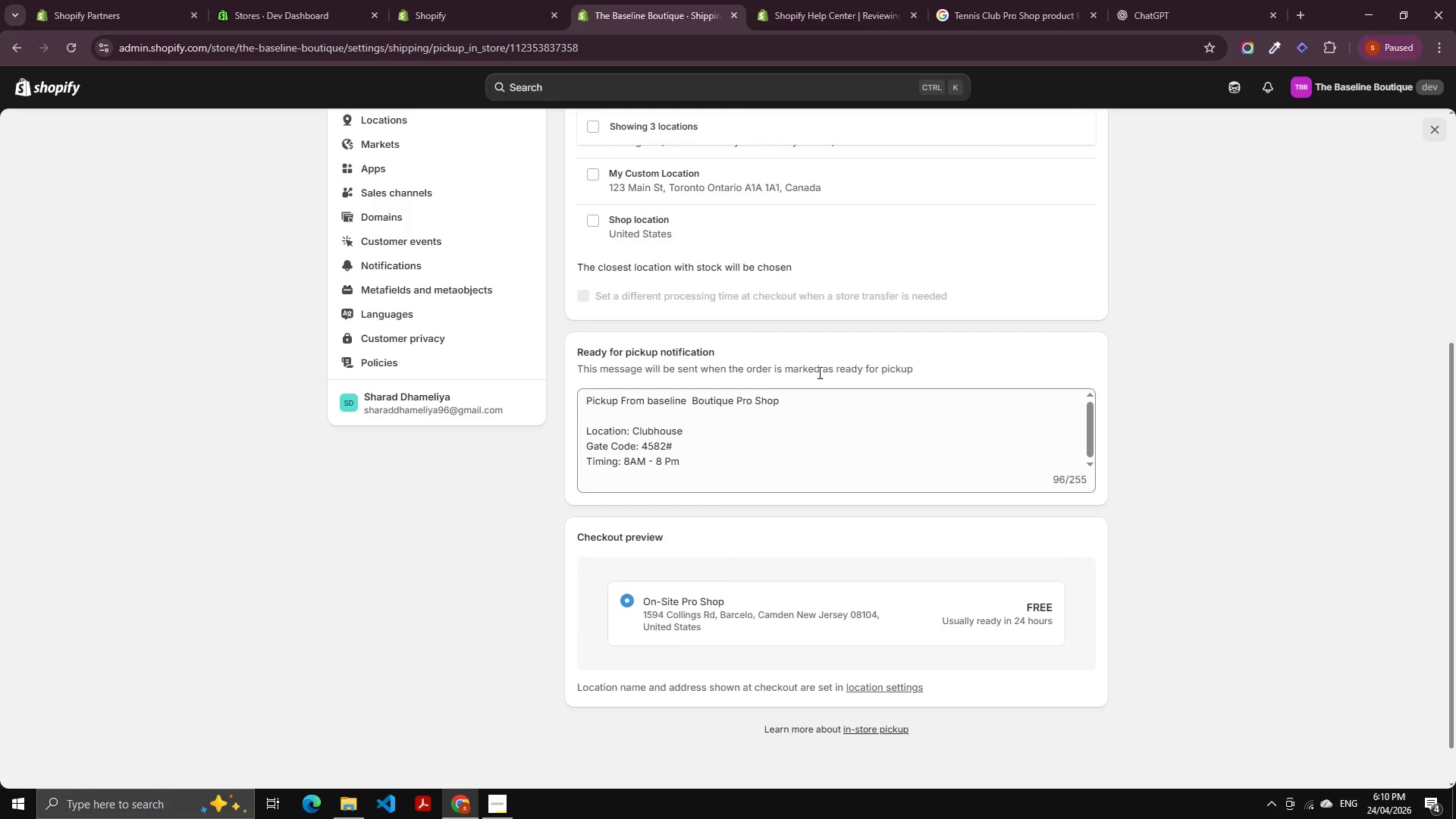 
scroll: coordinate [774, 373], scroll_direction: up, amount: 8.0
 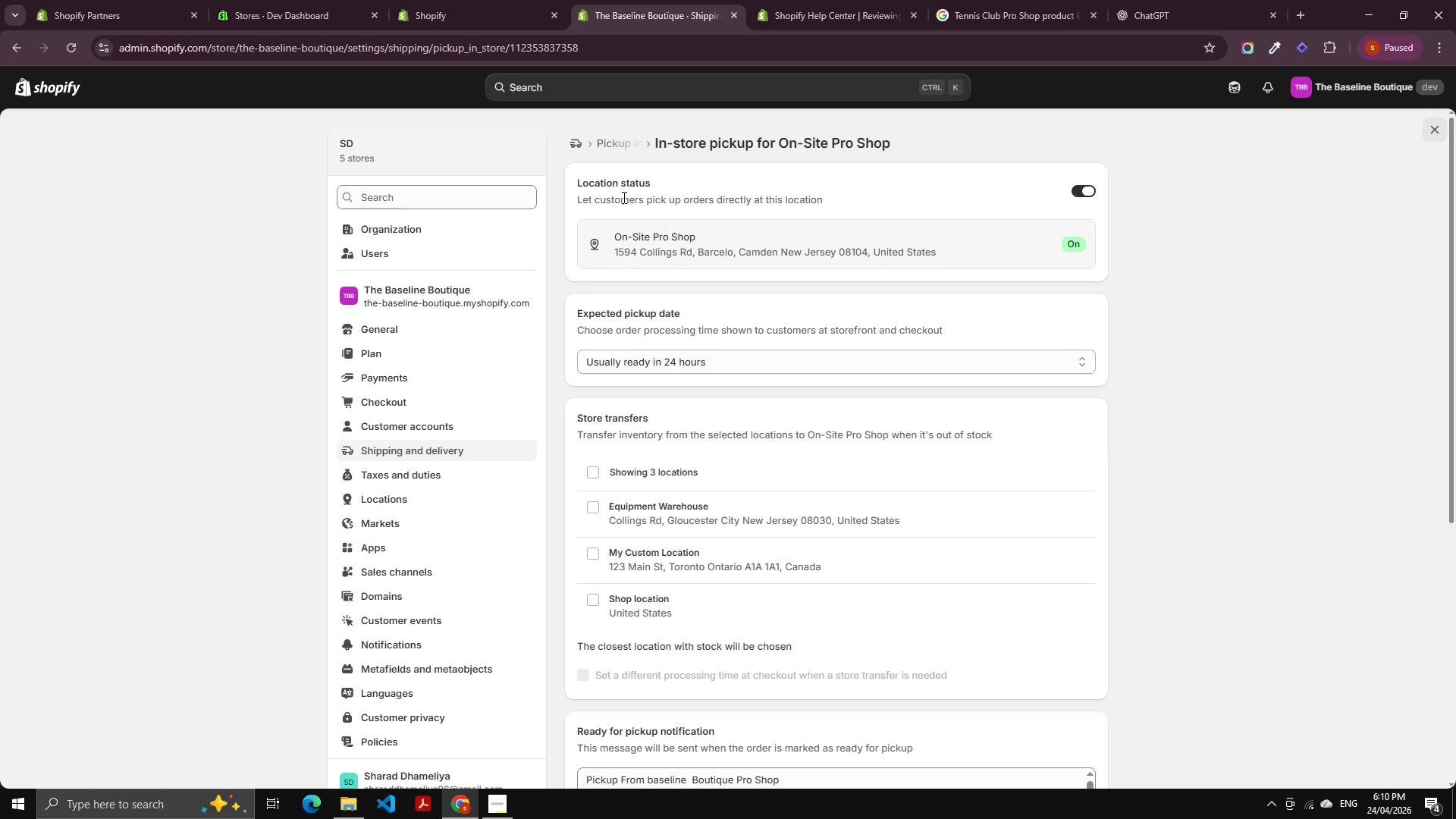 
left_click([597, 144])
 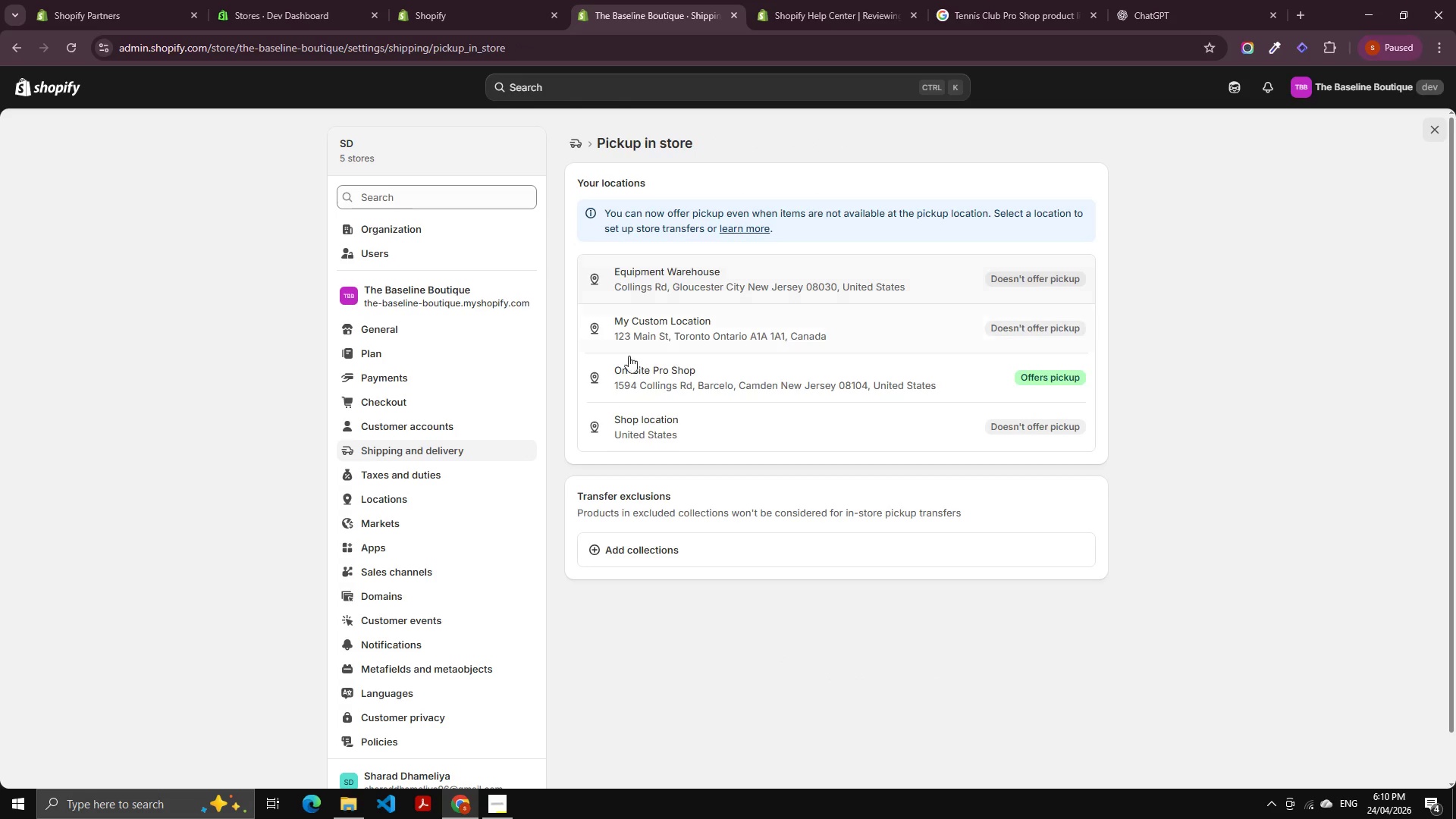 
scroll: coordinate [635, 333], scroll_direction: down, amount: 2.0
 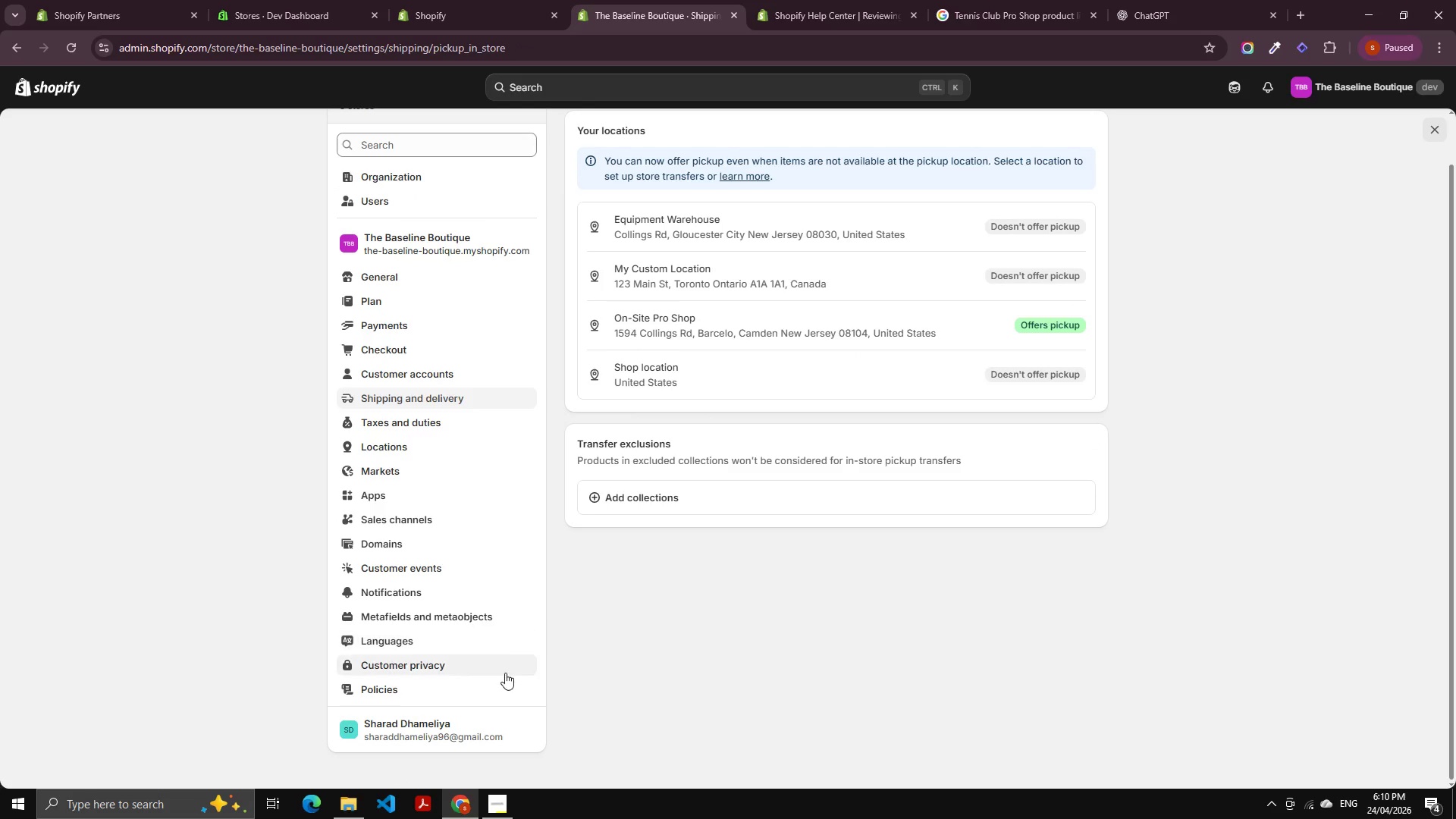 
left_click_drag(start_coordinate=[500, 802], to_coordinate=[500, 797])